 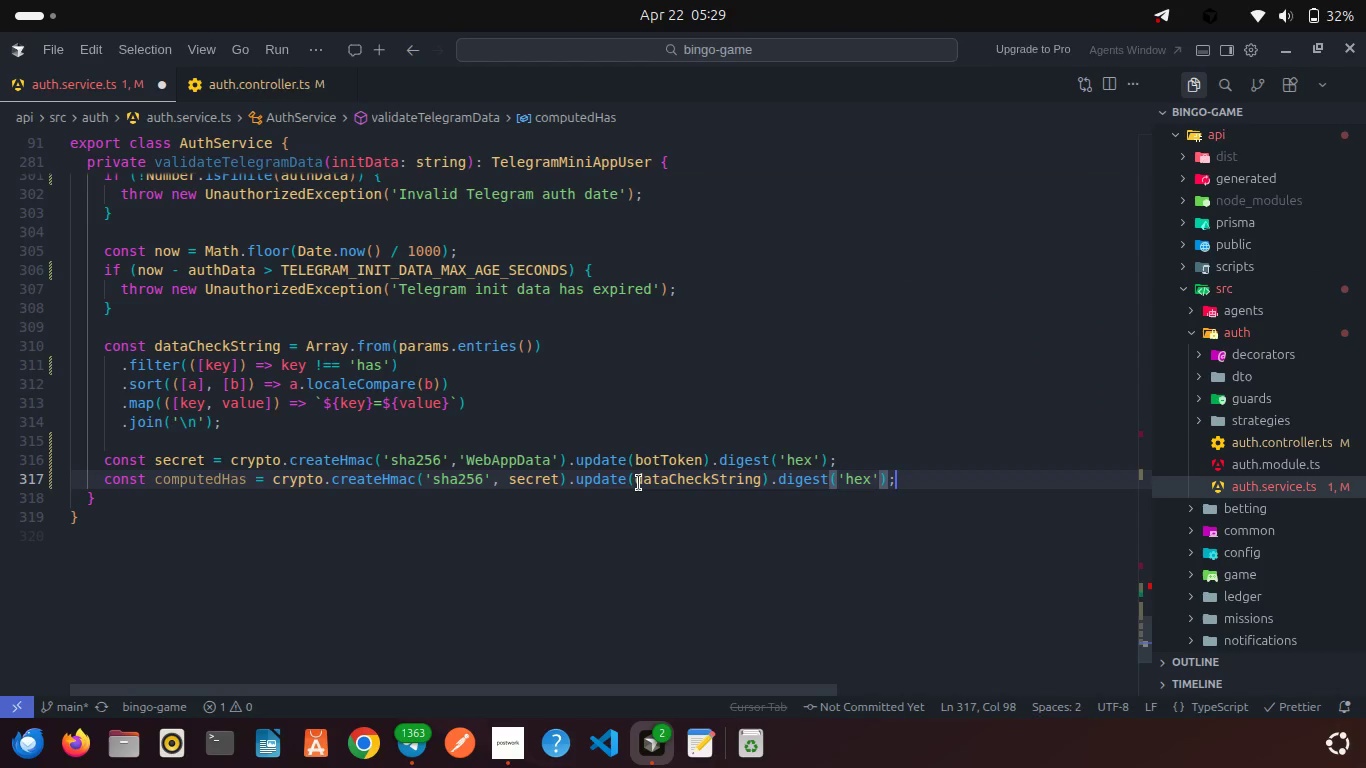 
key(Control+A)
 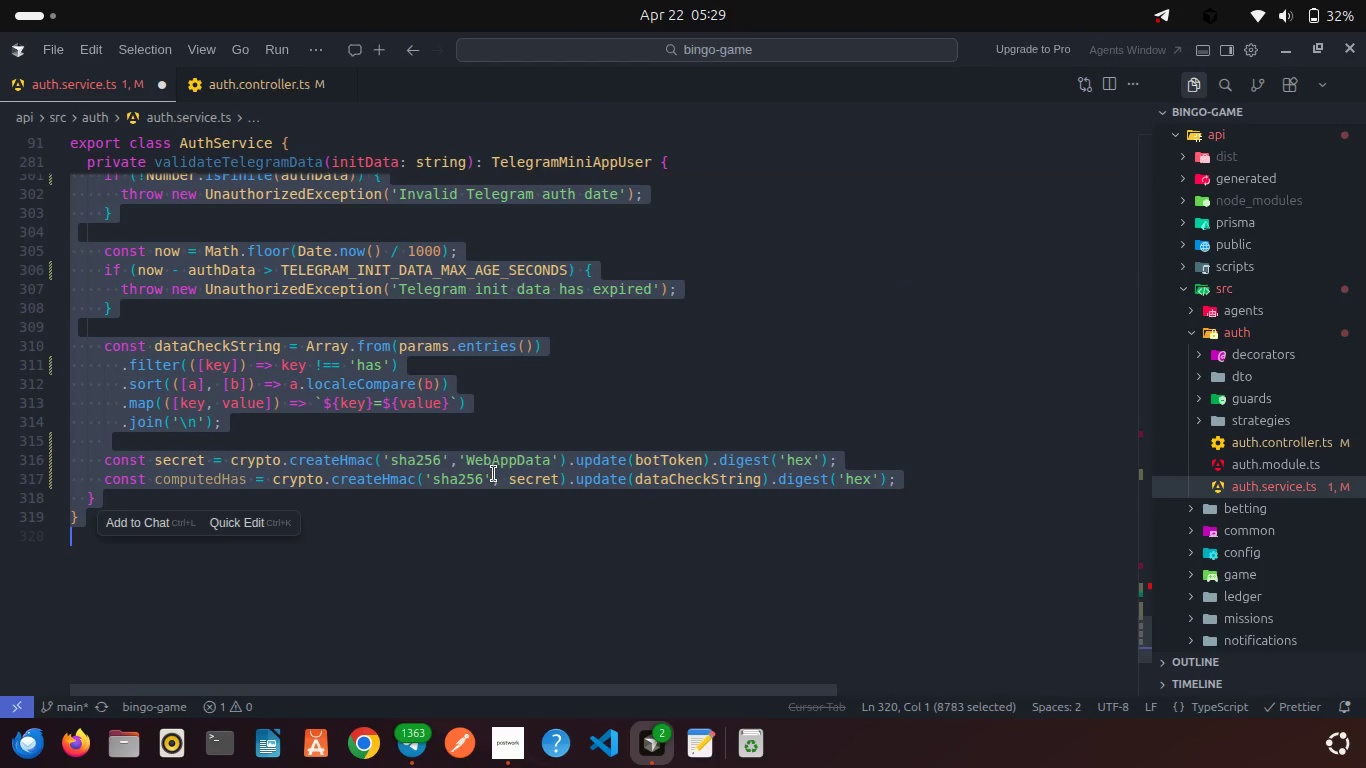 
right_click([494, 474])
 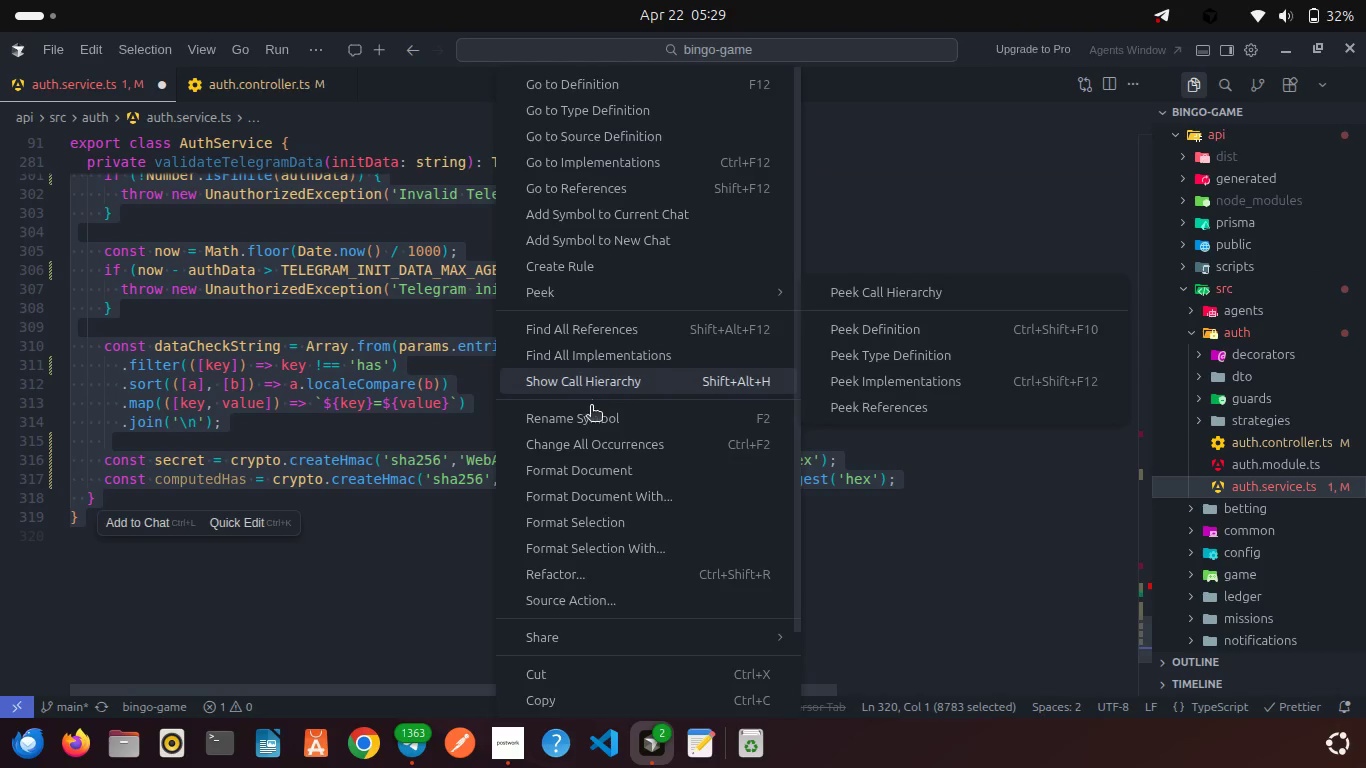 
left_click([584, 473])
 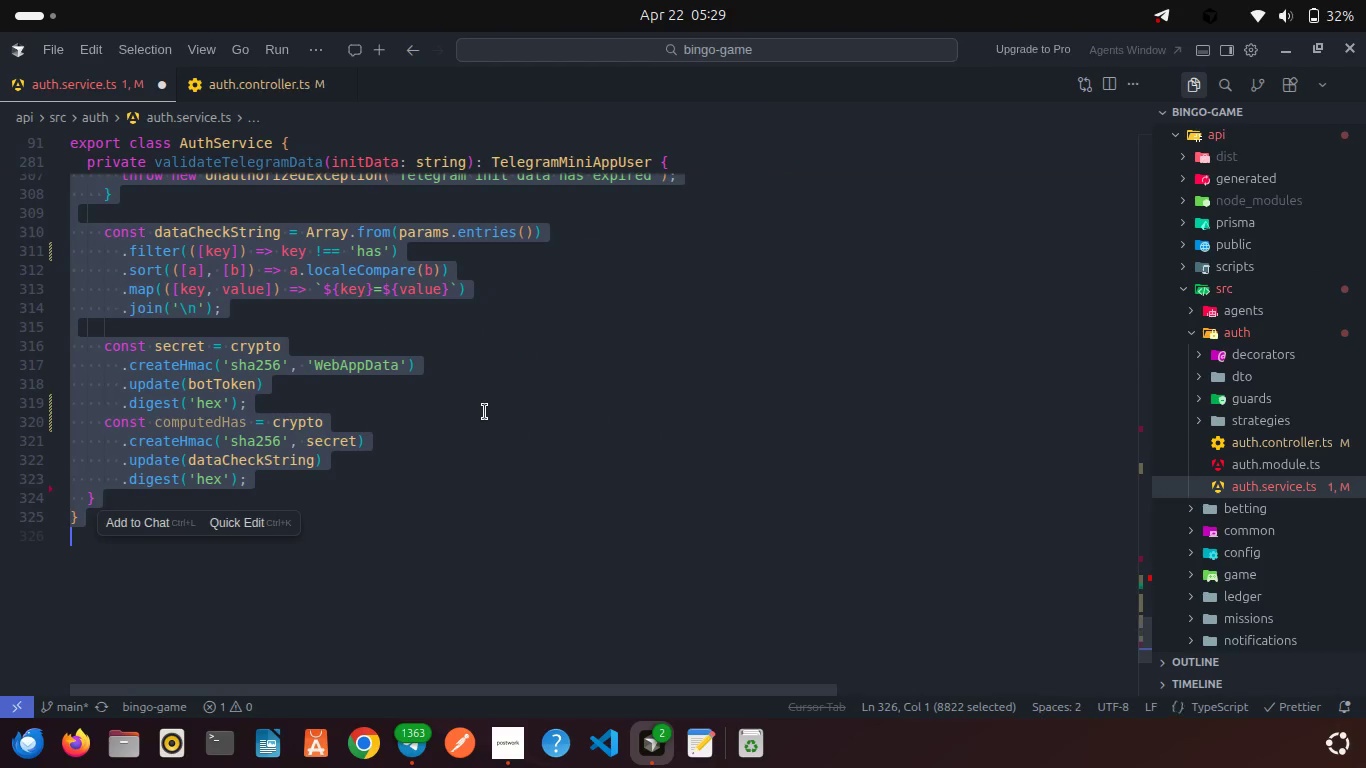 
scroll: coordinate [485, 412], scroll_direction: down, amount: 4.0
 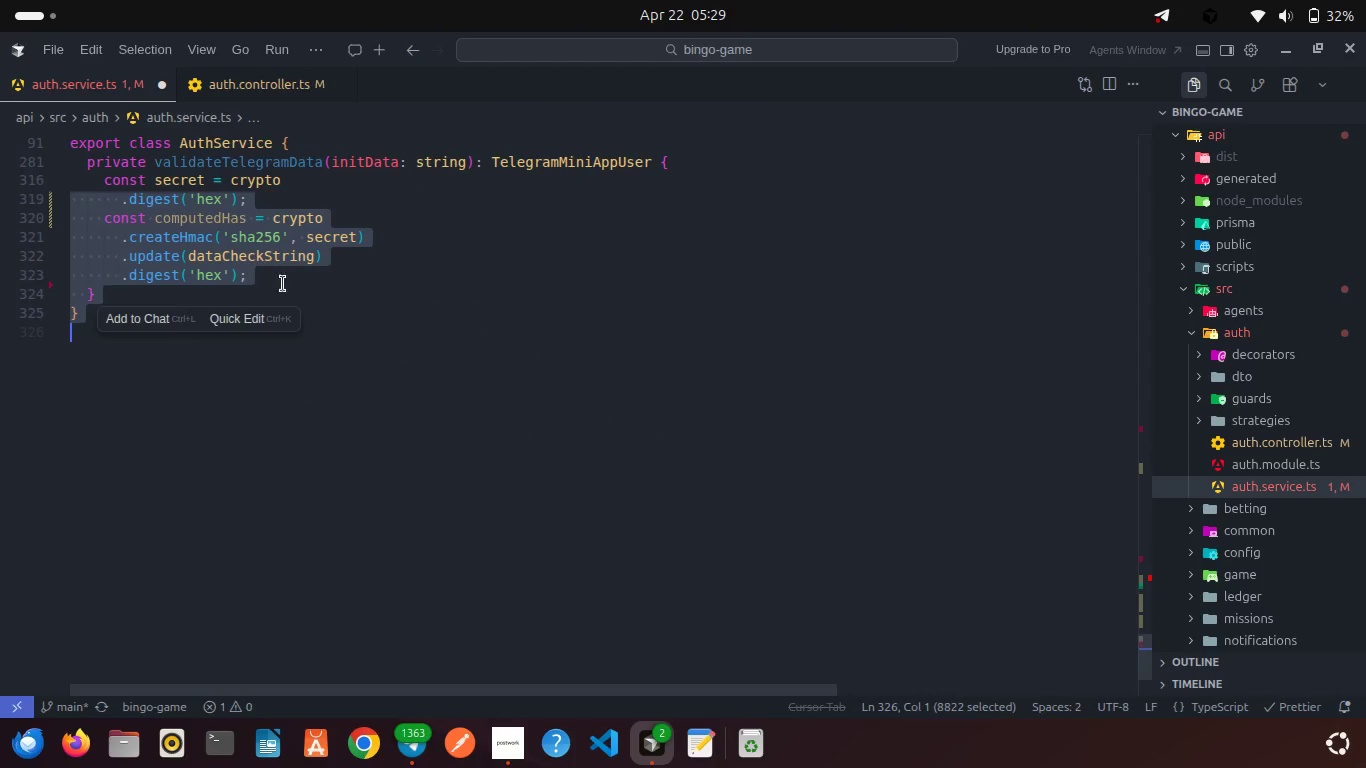 
left_click([279, 282])
 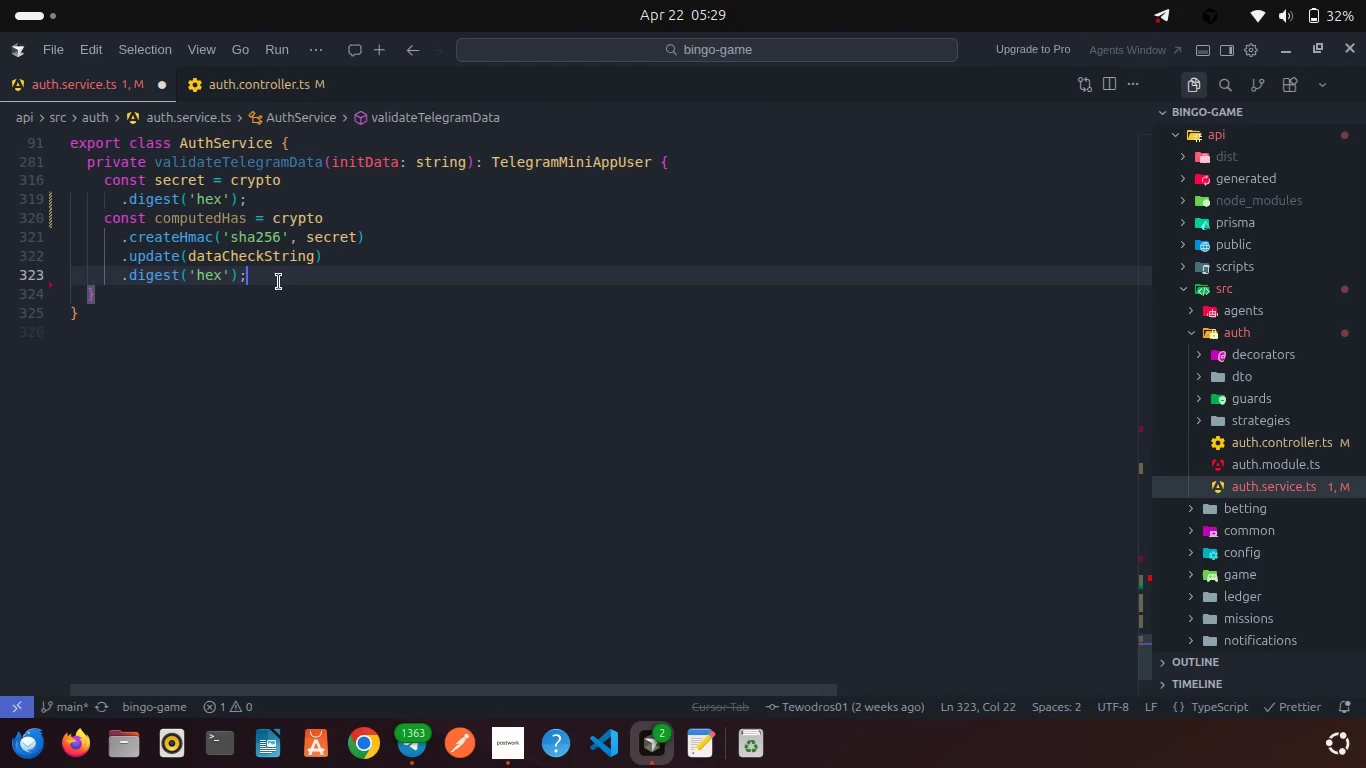 
key(Enter)
 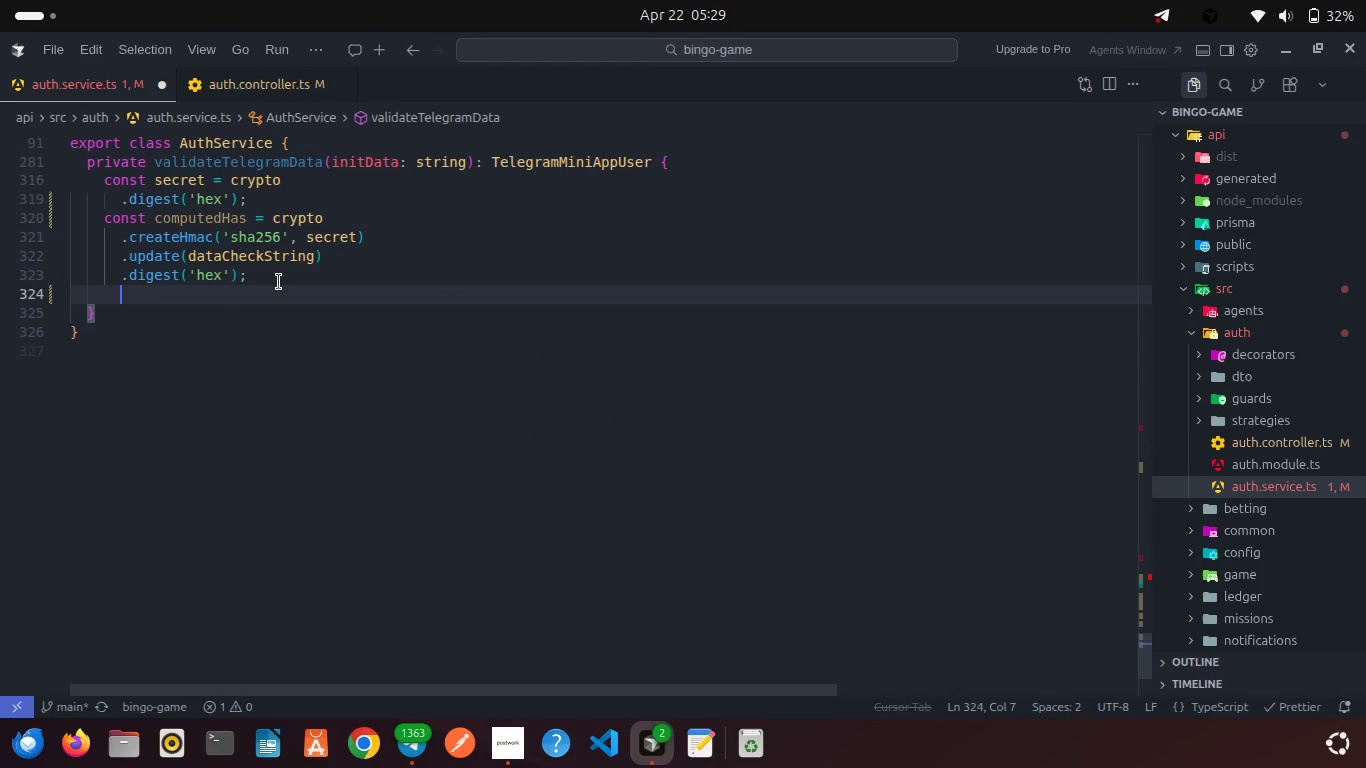 
key(Enter)
 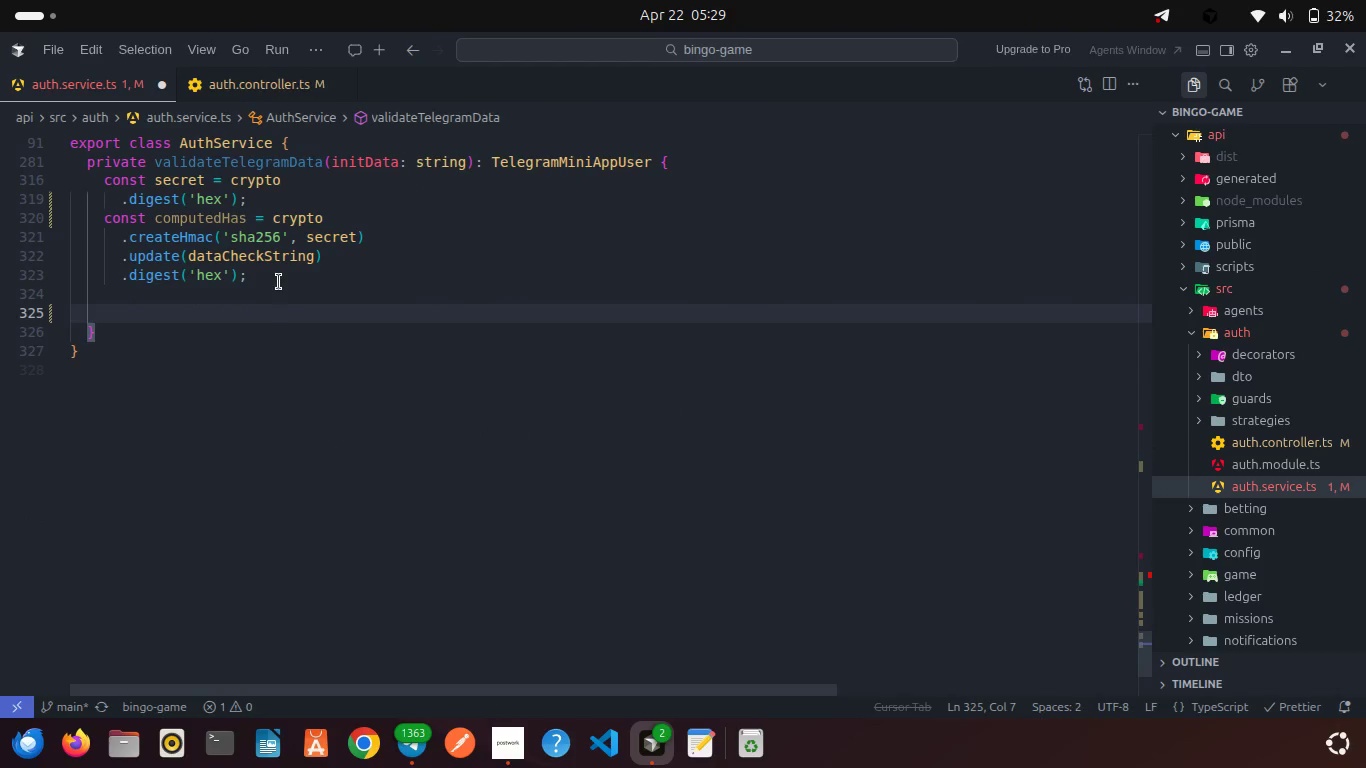 
key(Enter)
 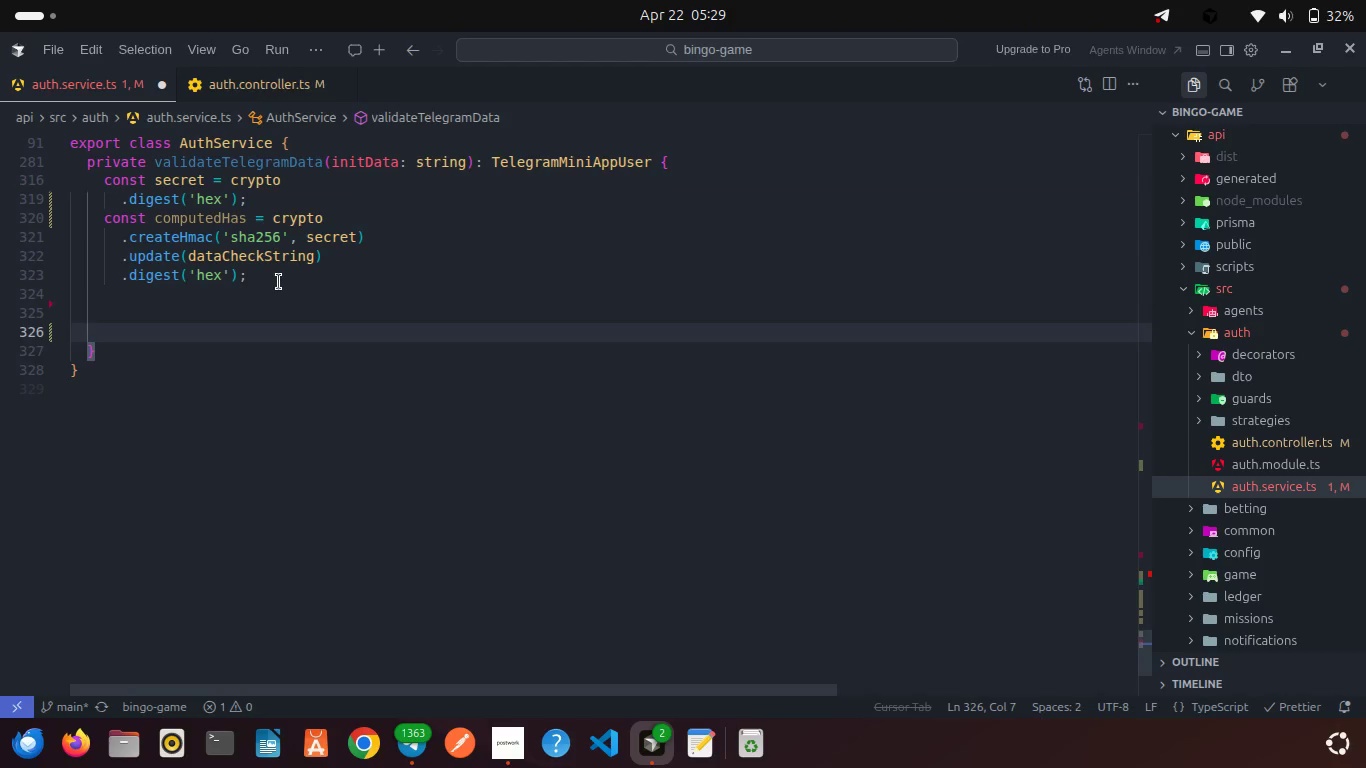 
key(Backspace)
 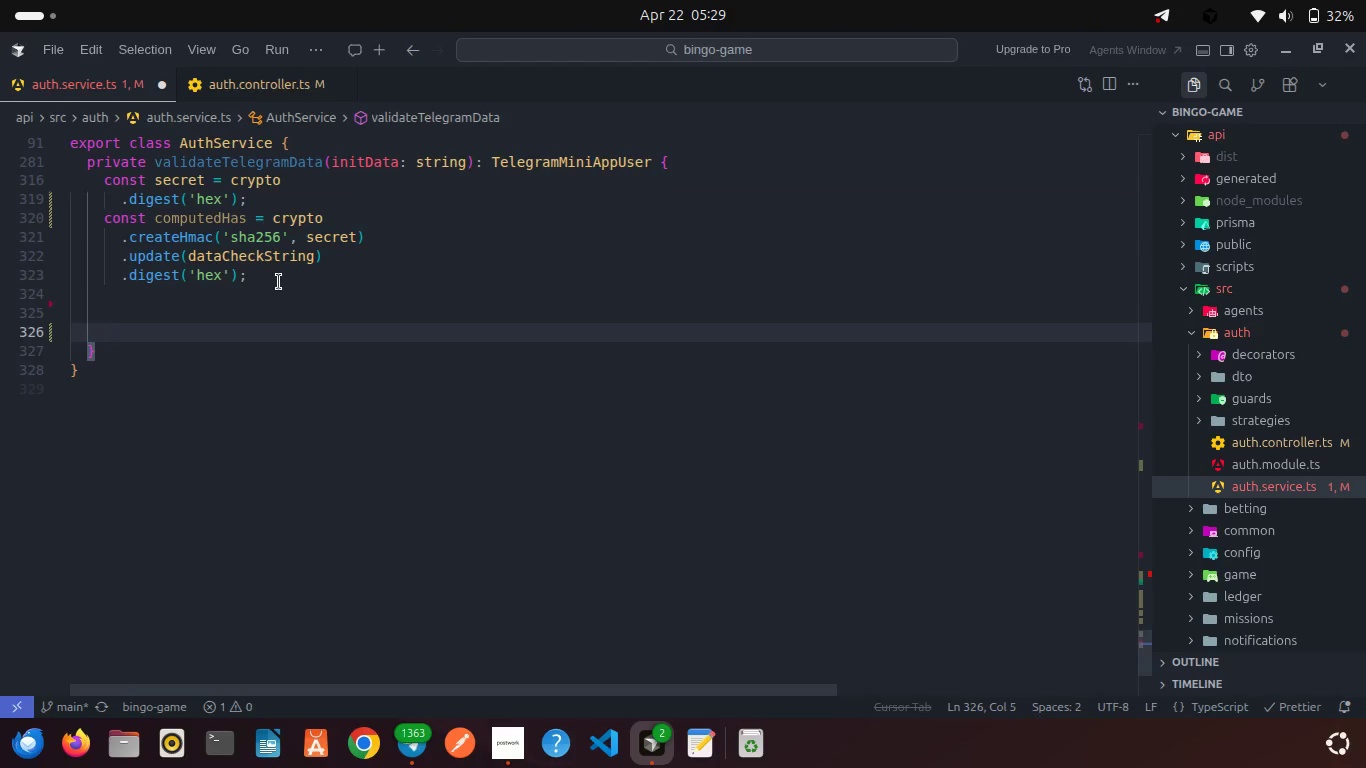 
key(Backspace)
 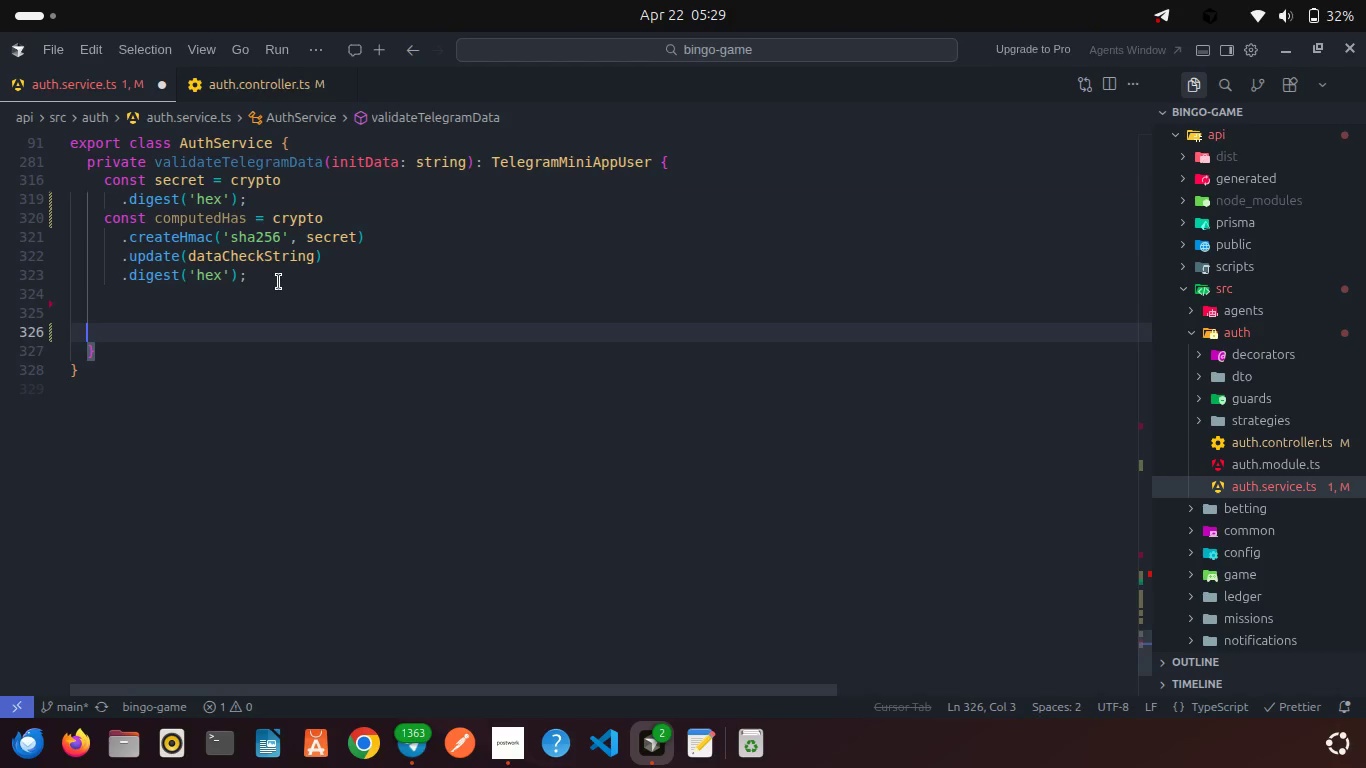 
key(Backspace)
 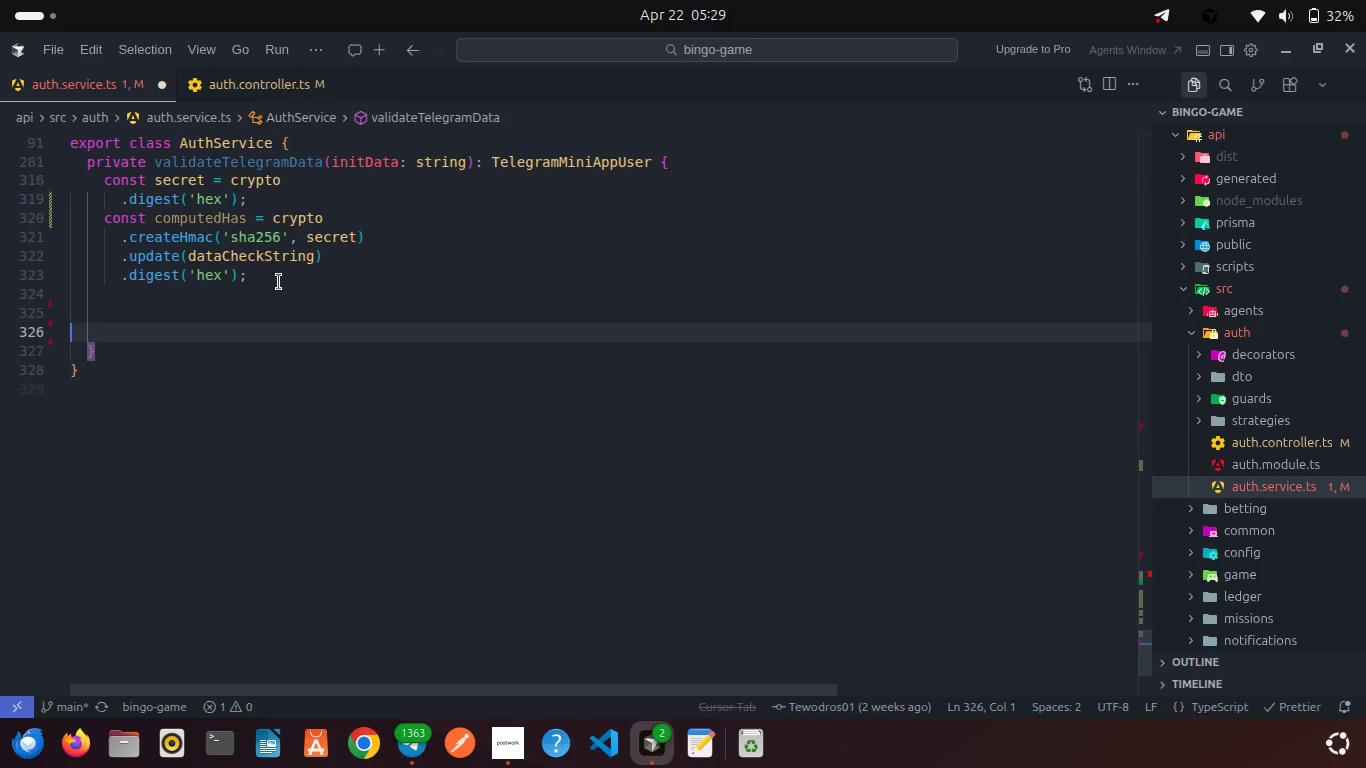 
key(Backspace)
 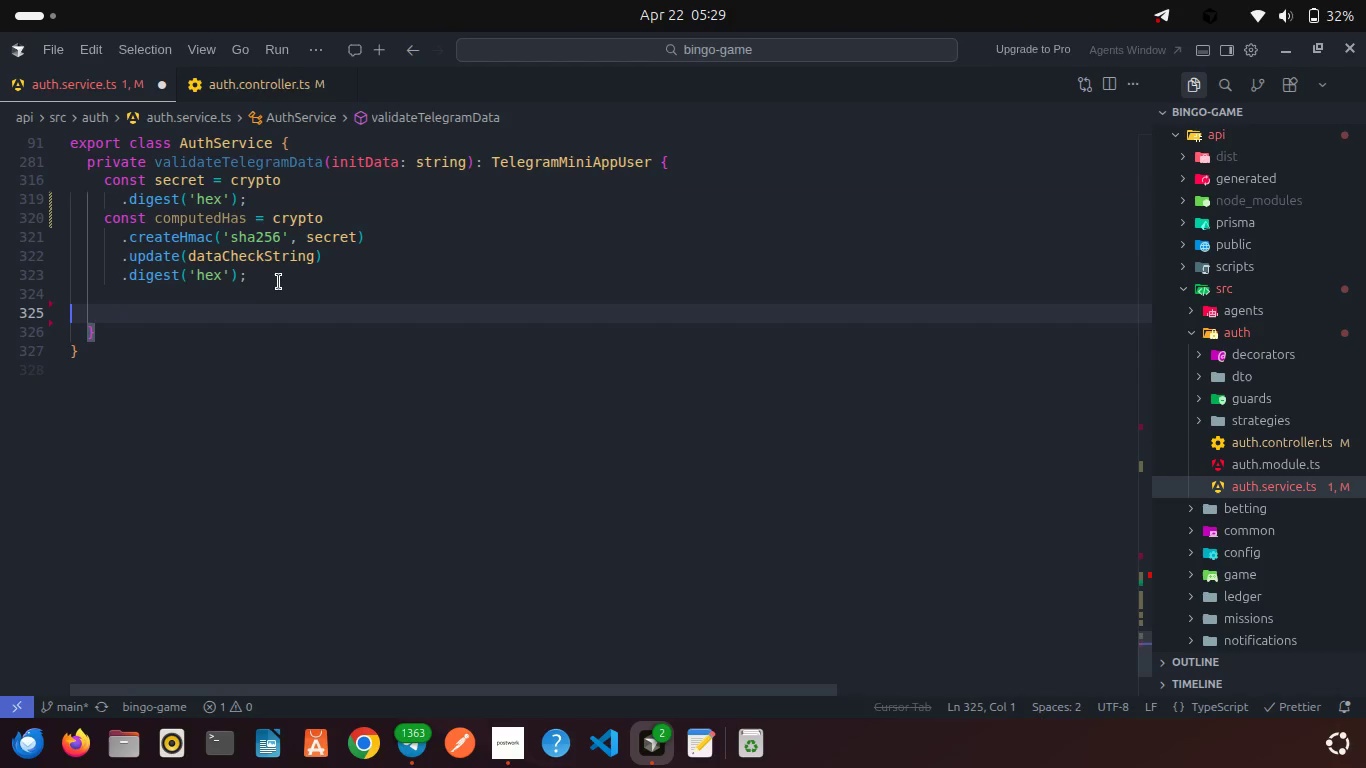 
key(Backspace)
 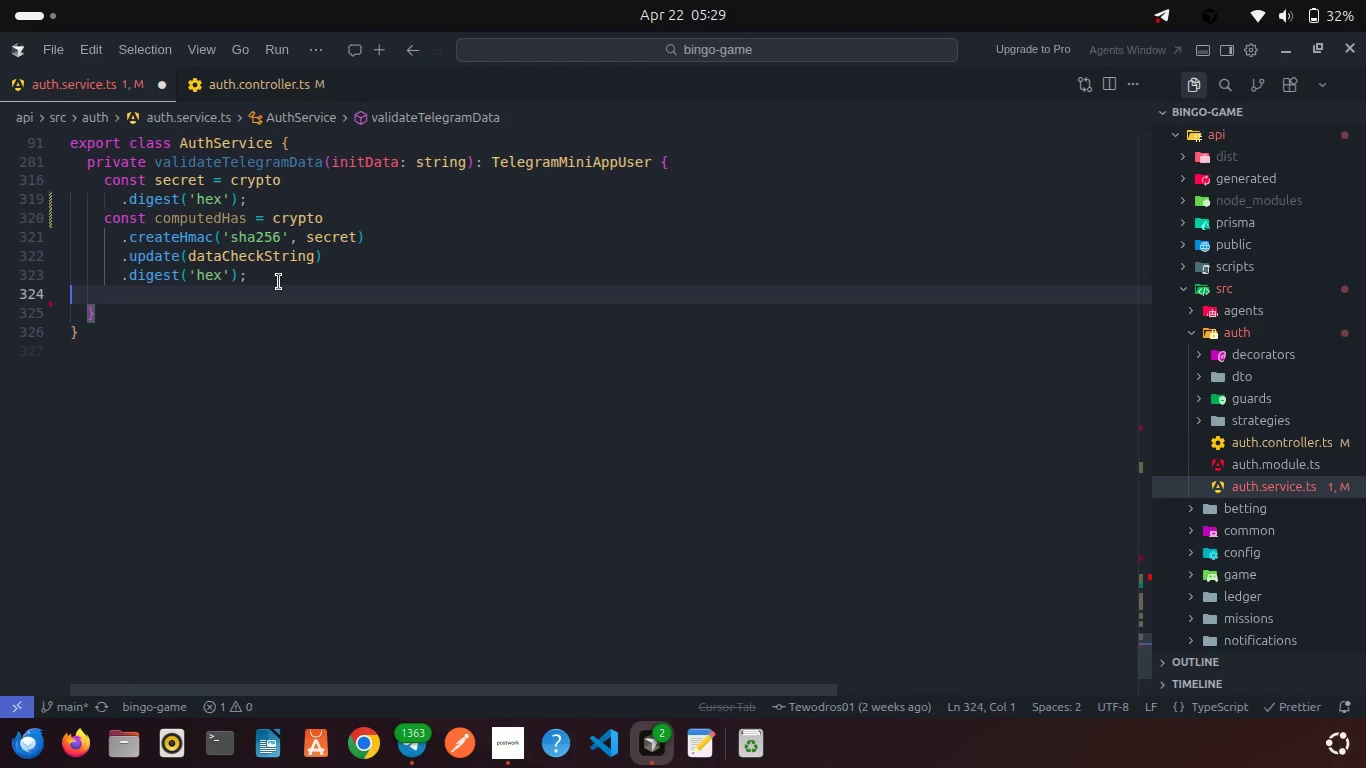 
key(Enter)
 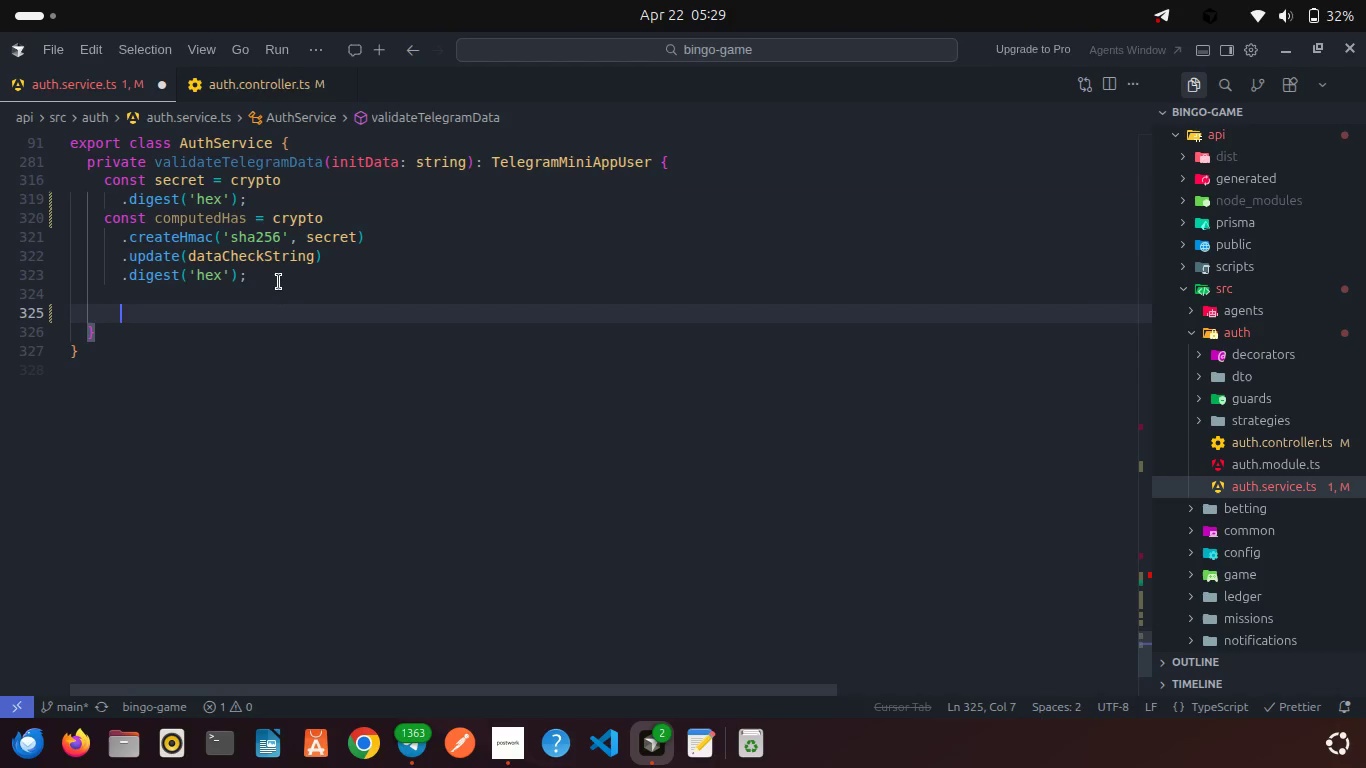 
type(if(has)
 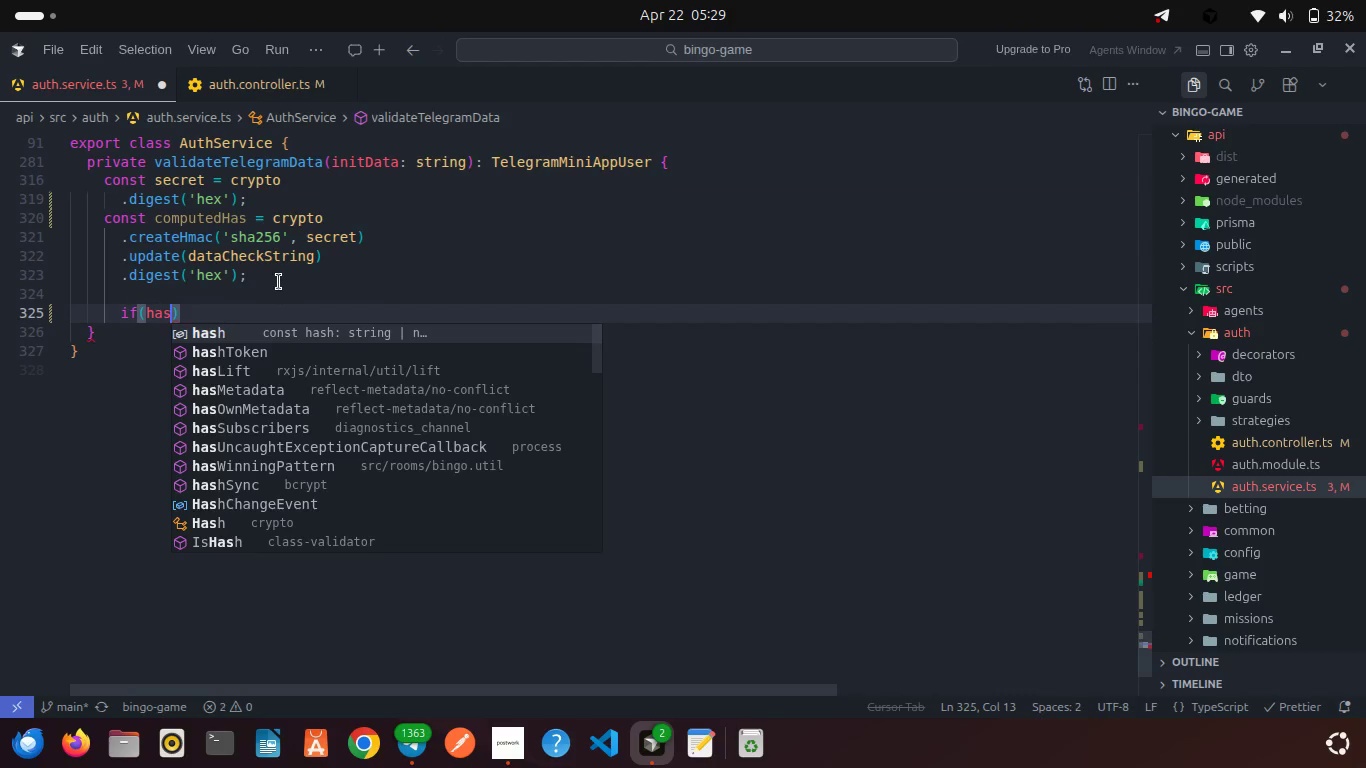 
 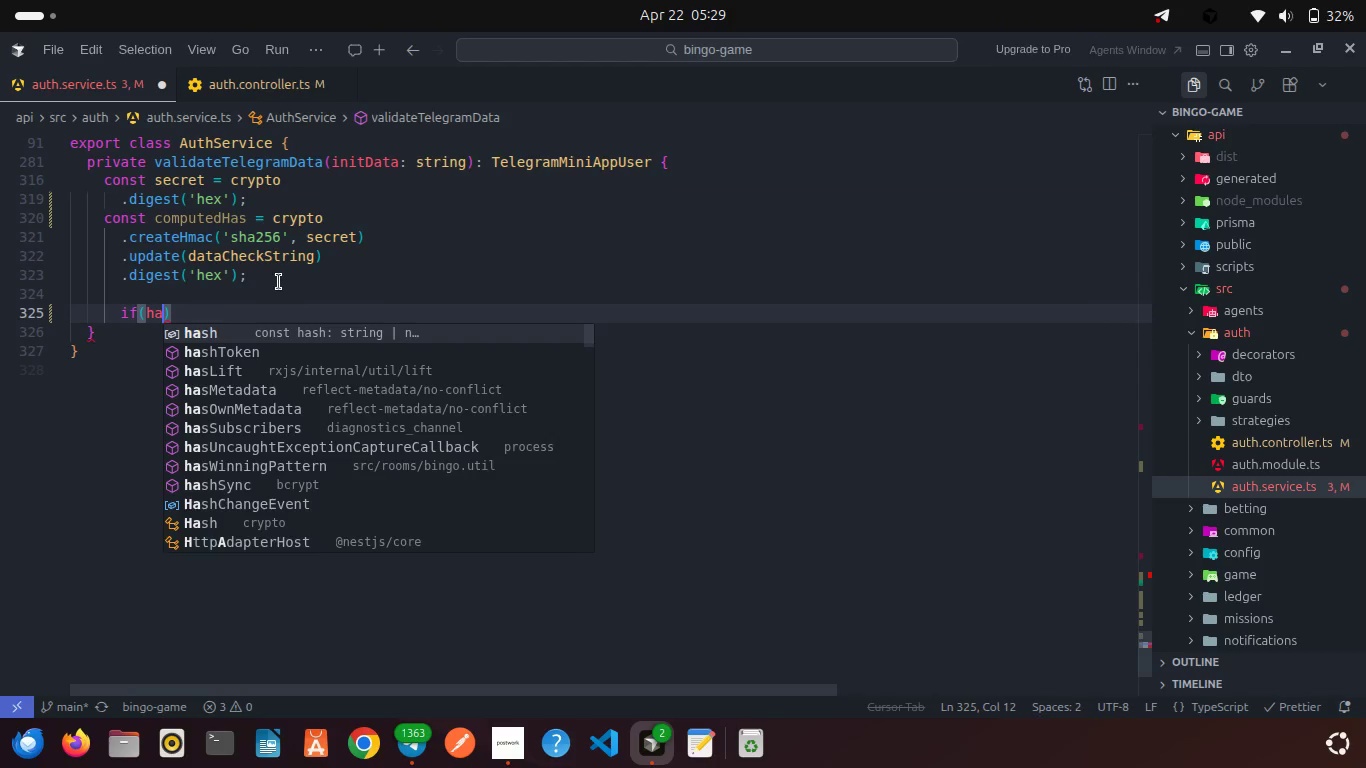 
key(Enter)
 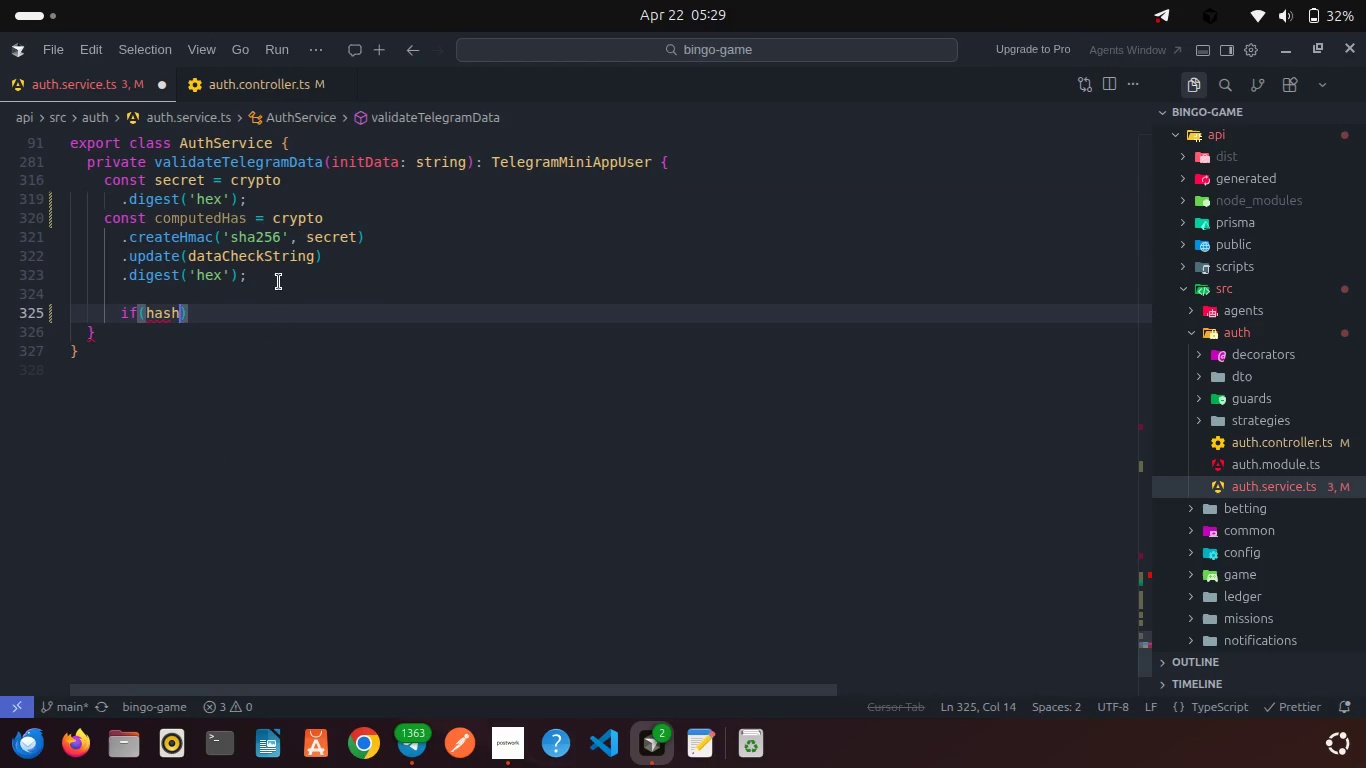 
type(.len)
 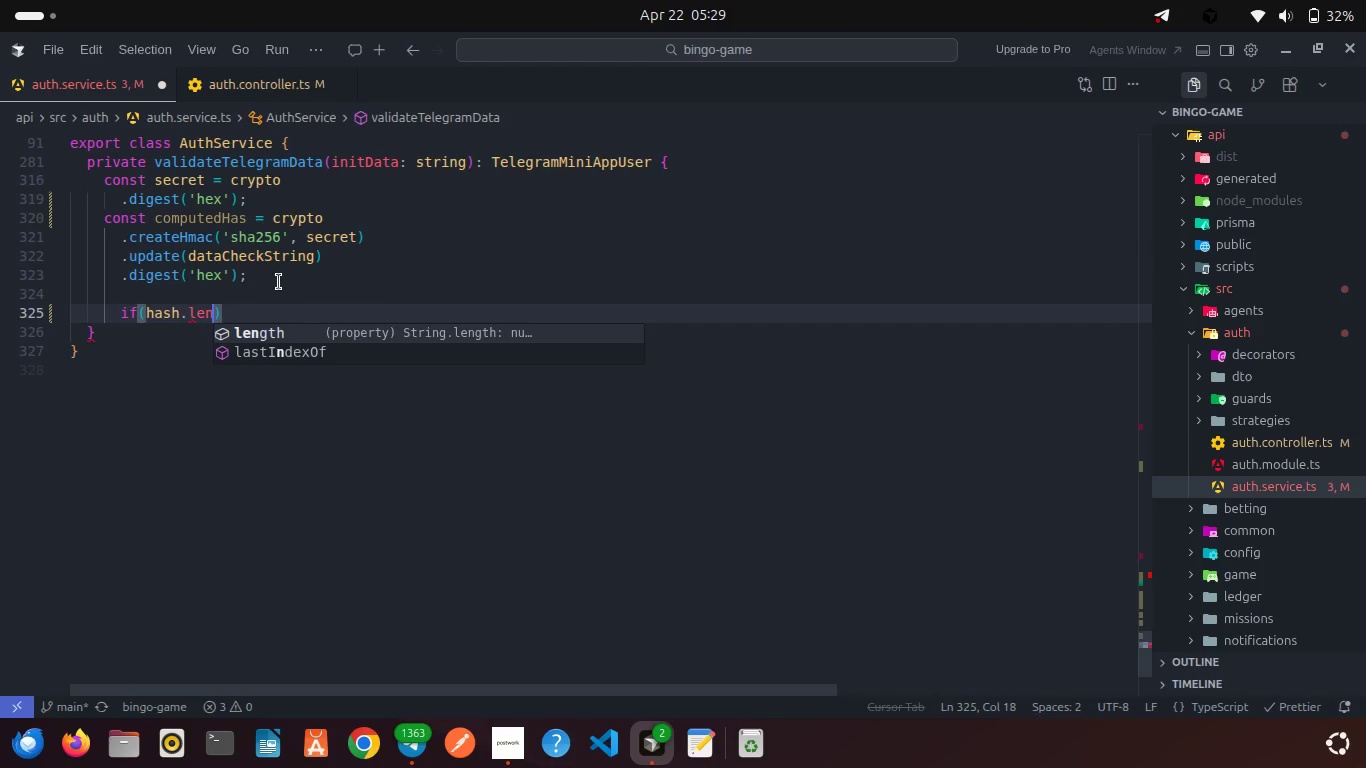 
key(Enter)
 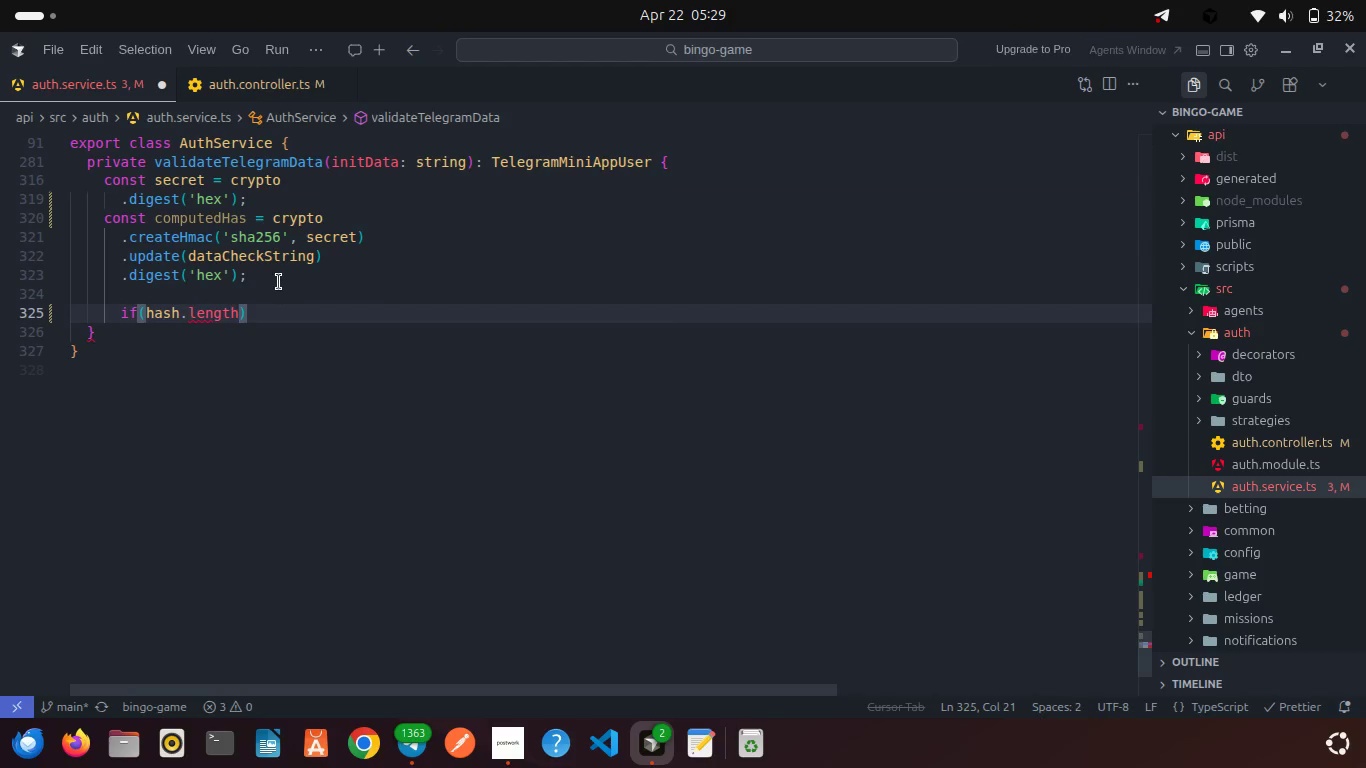 
type( !-- )
key(Backspace)
key(Backspace)
key(Backspace)
type(== com)
 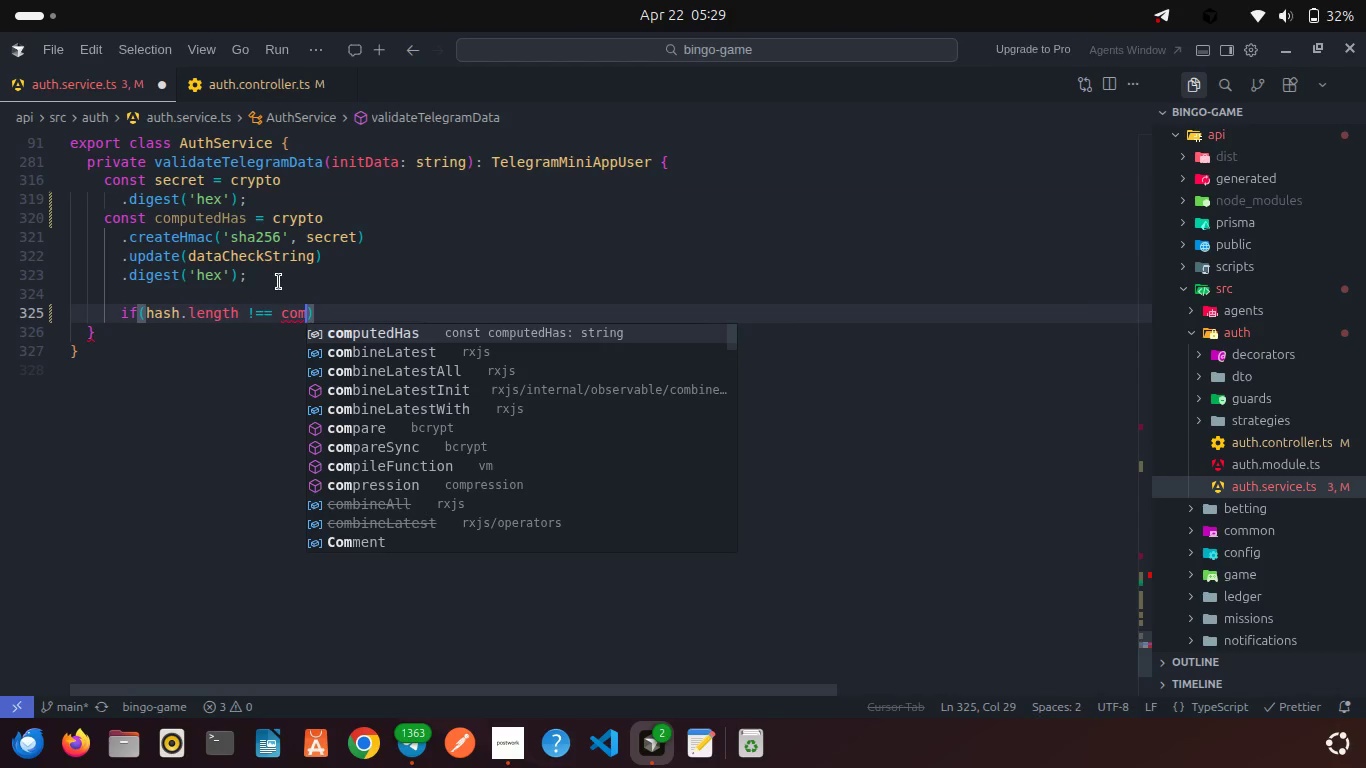 
key(Enter)
 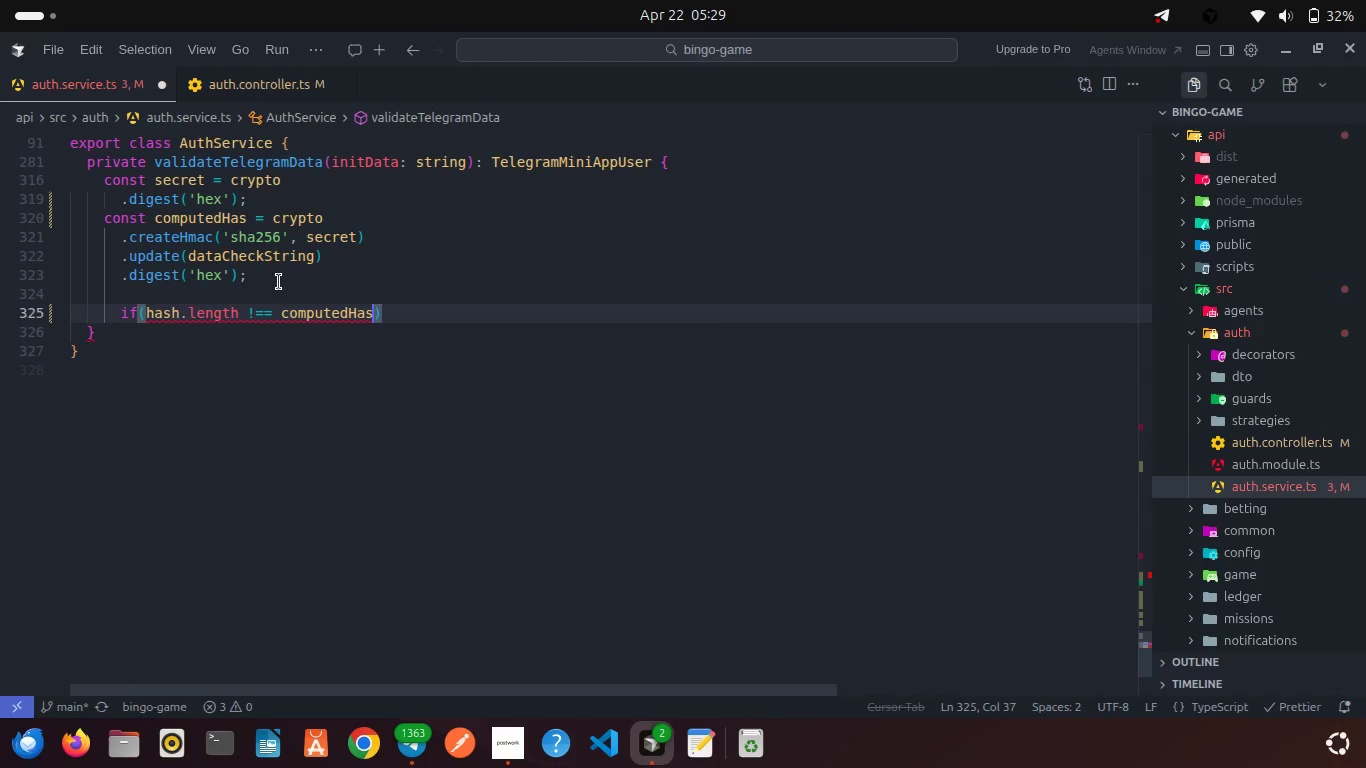 
key(S)
 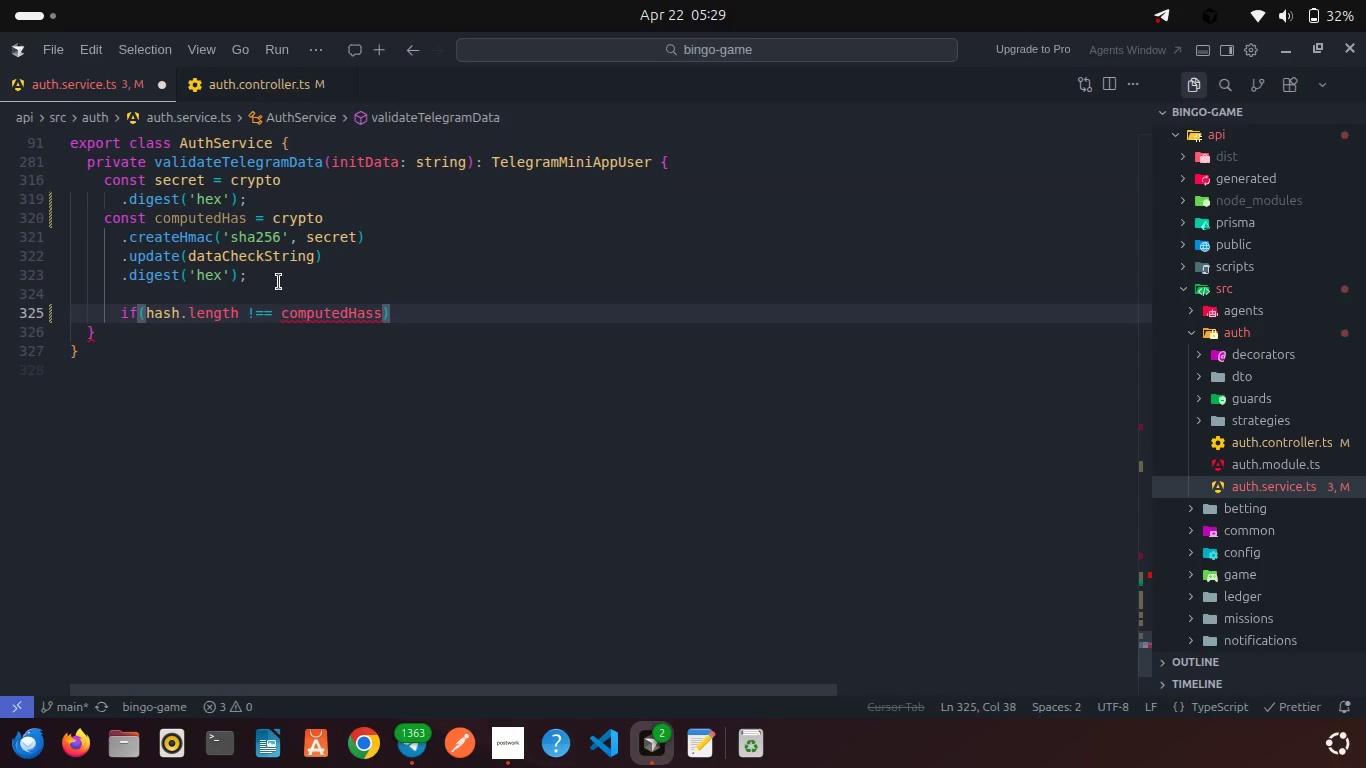 
key(Backspace)
 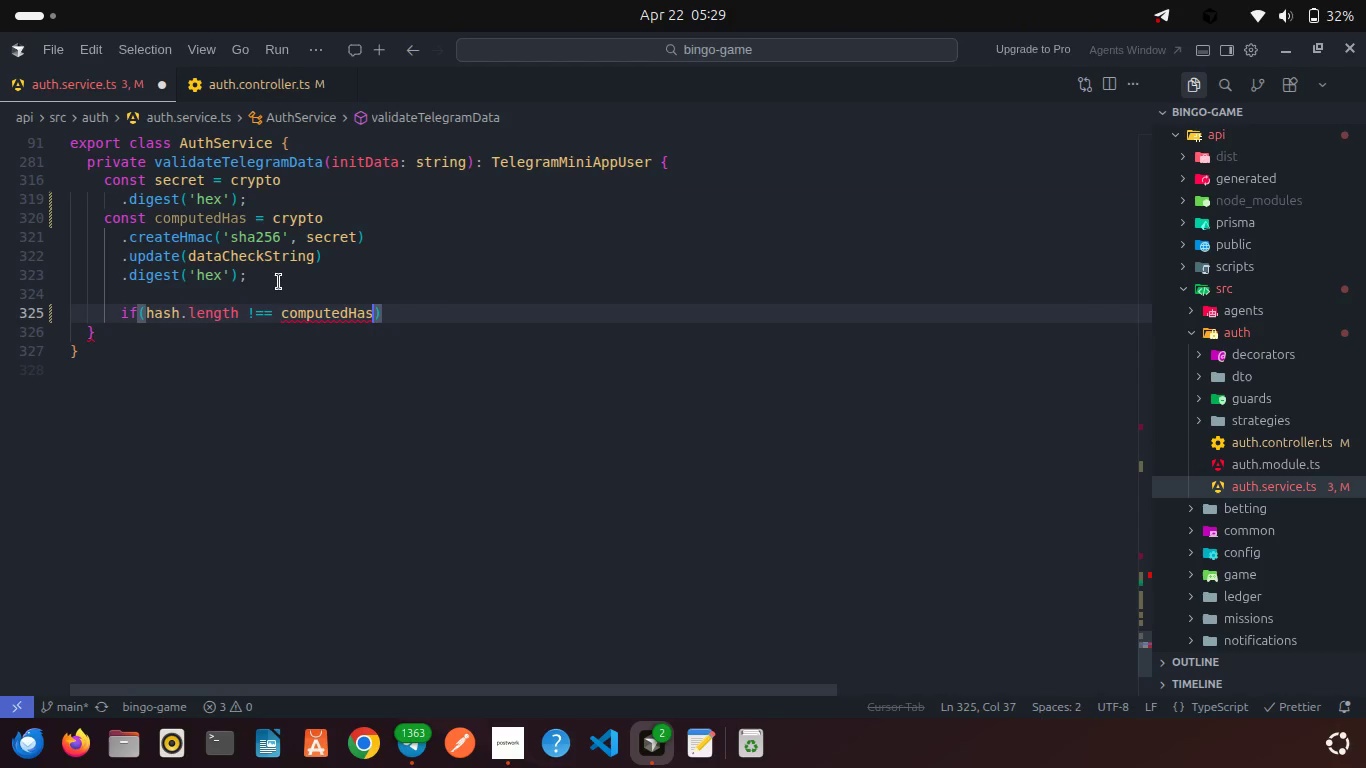 
key(H)
 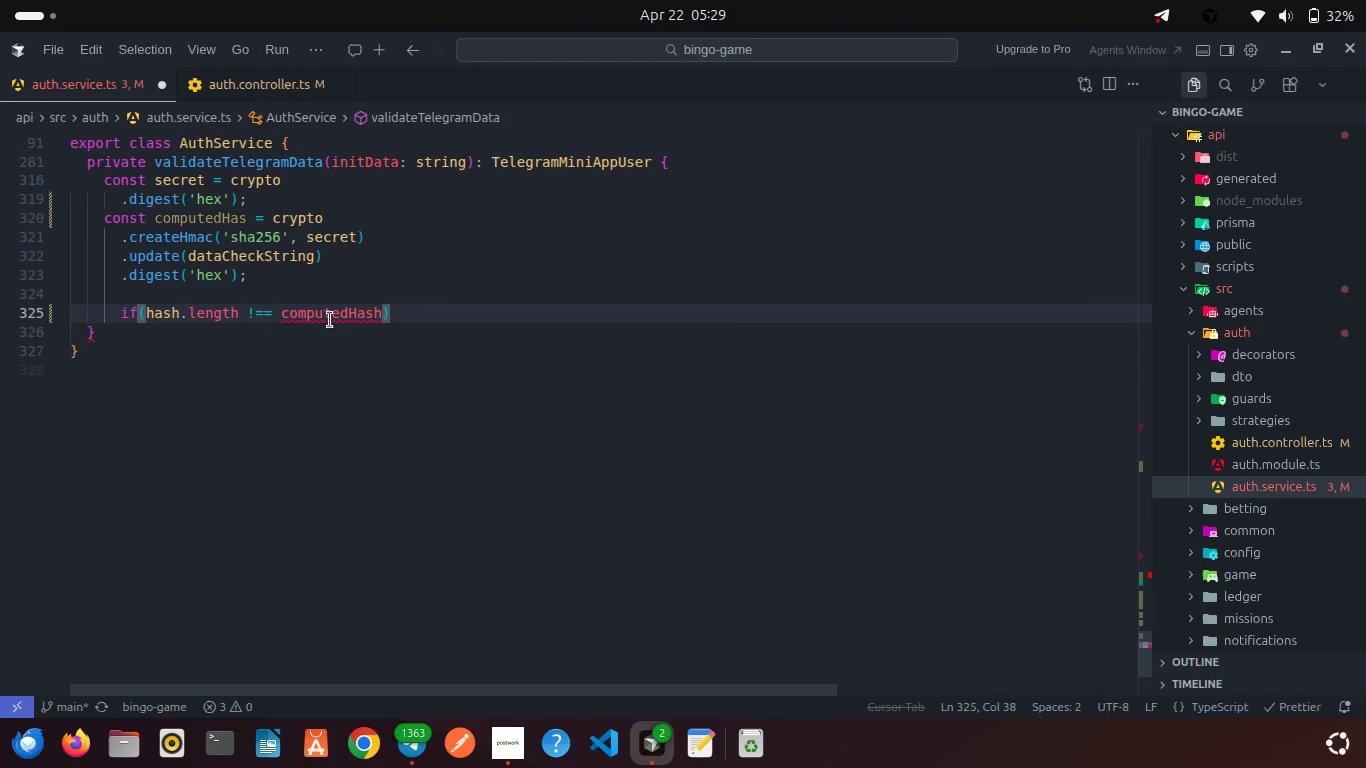 
double_click([330, 320])
 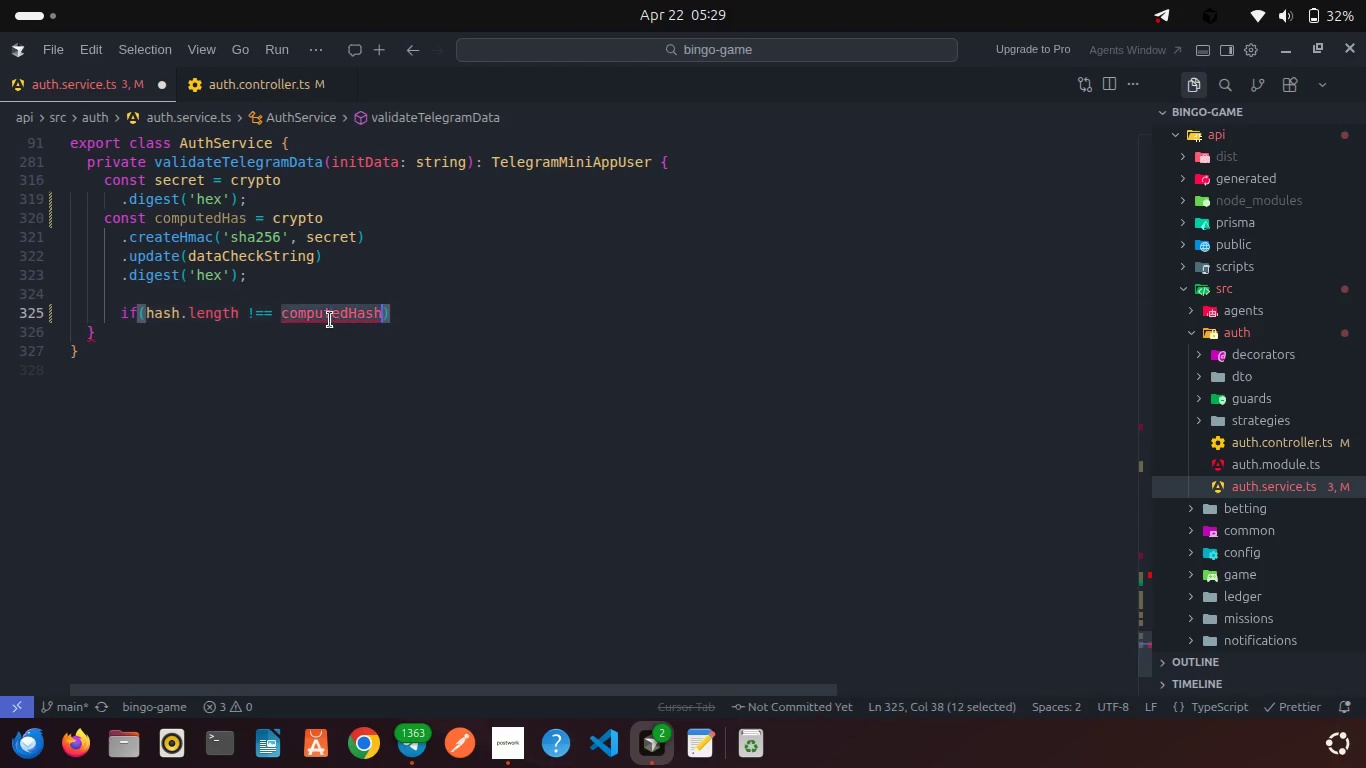 
key(Control+C)
 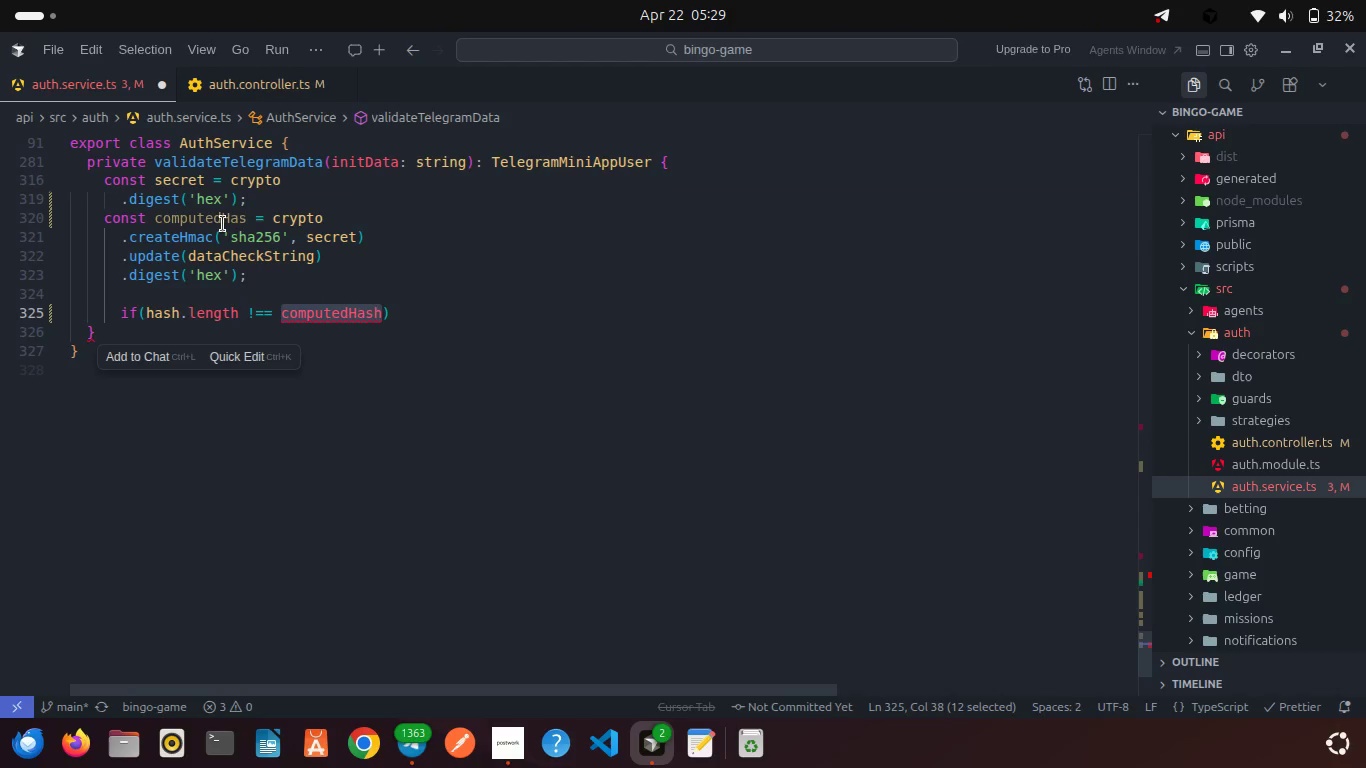 
double_click([223, 224])
 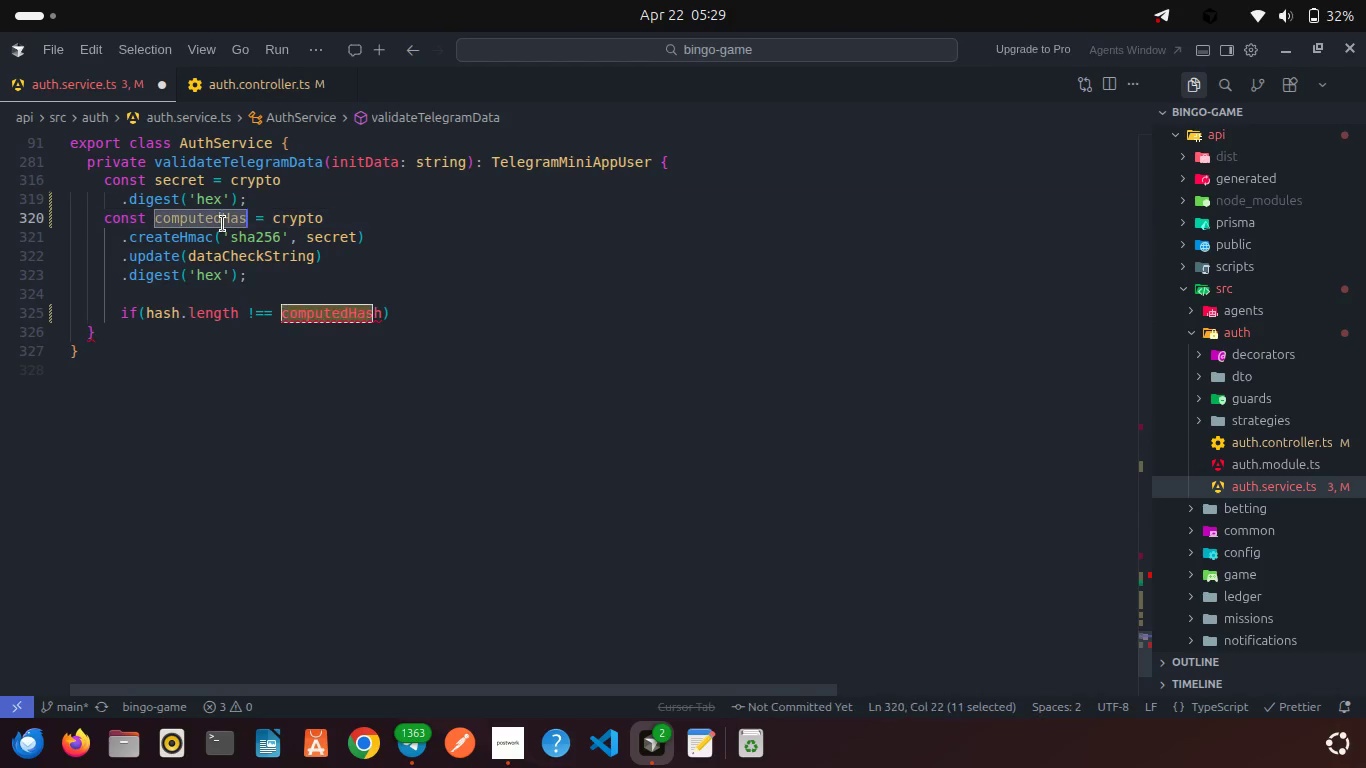 
key(Control+V)
 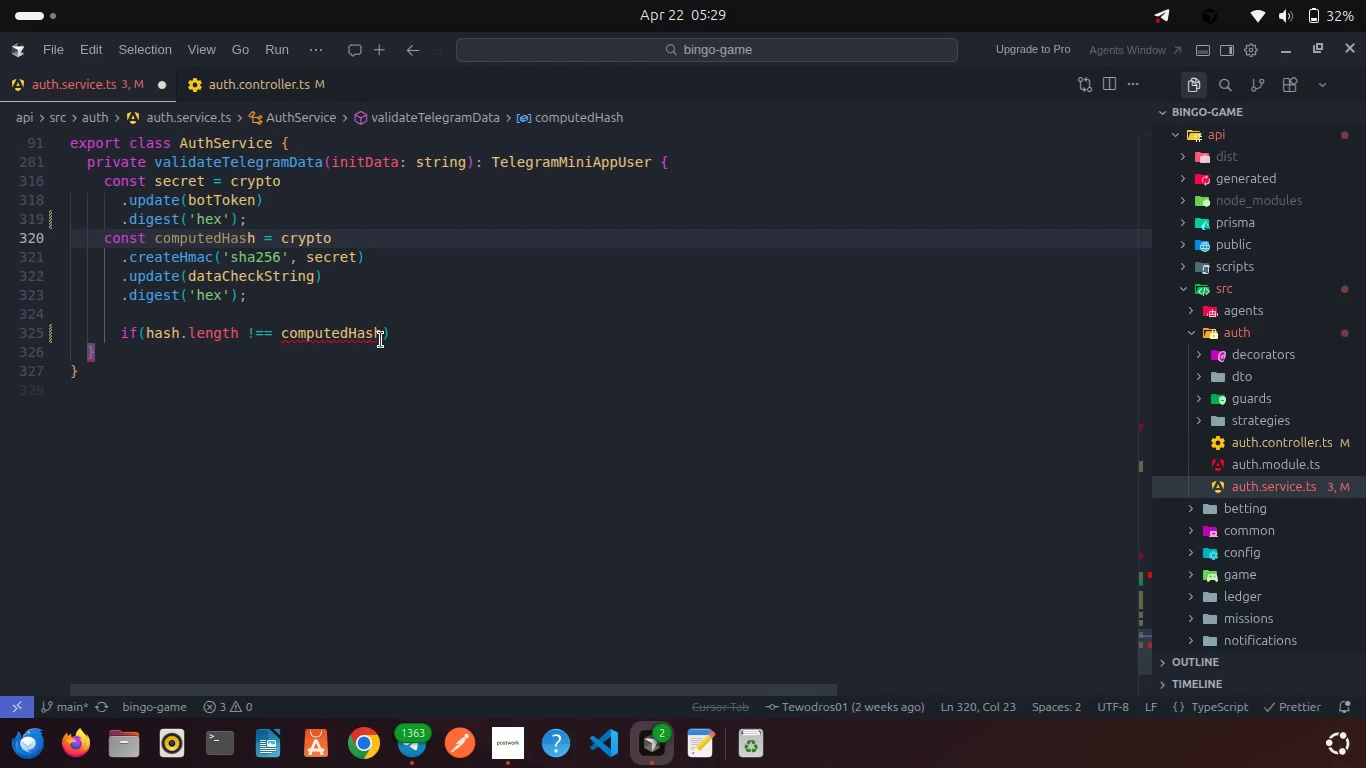 
left_click([380, 329])
 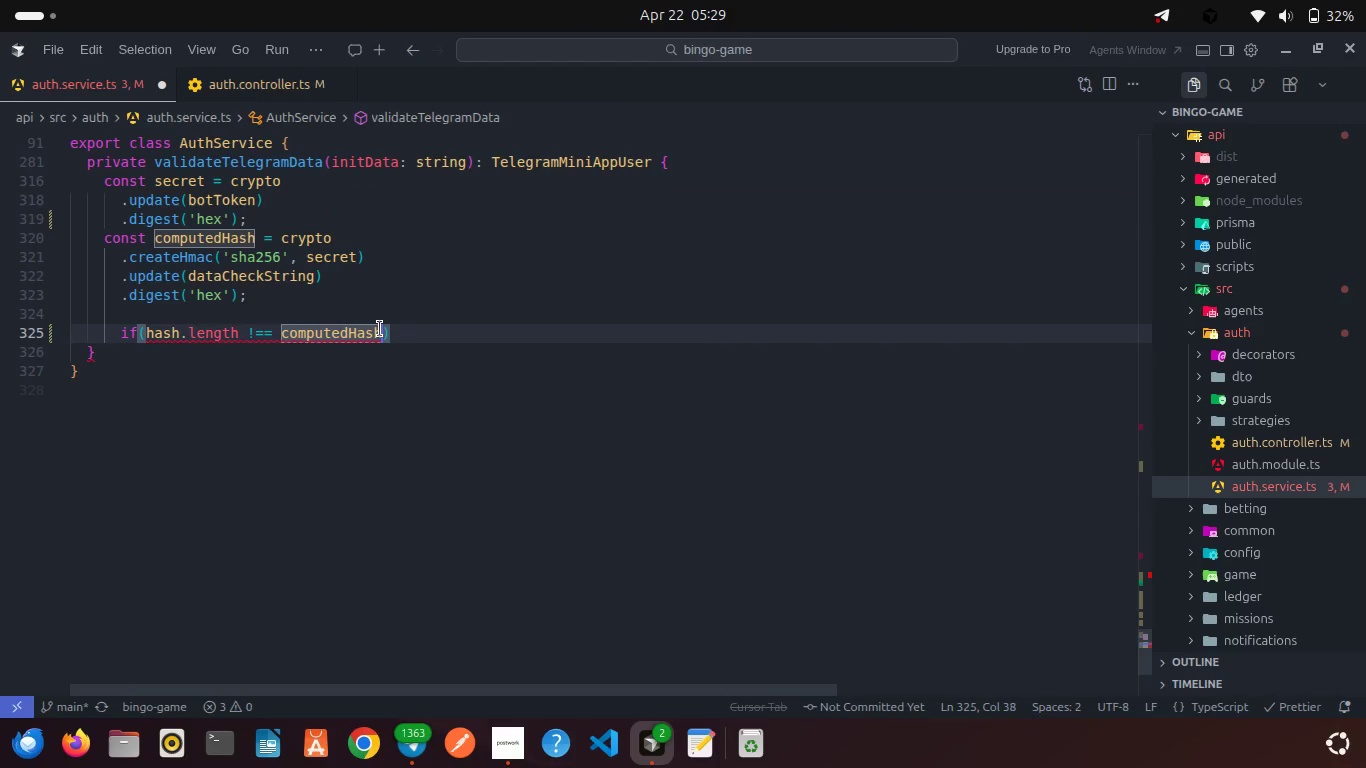 
type(.le)
 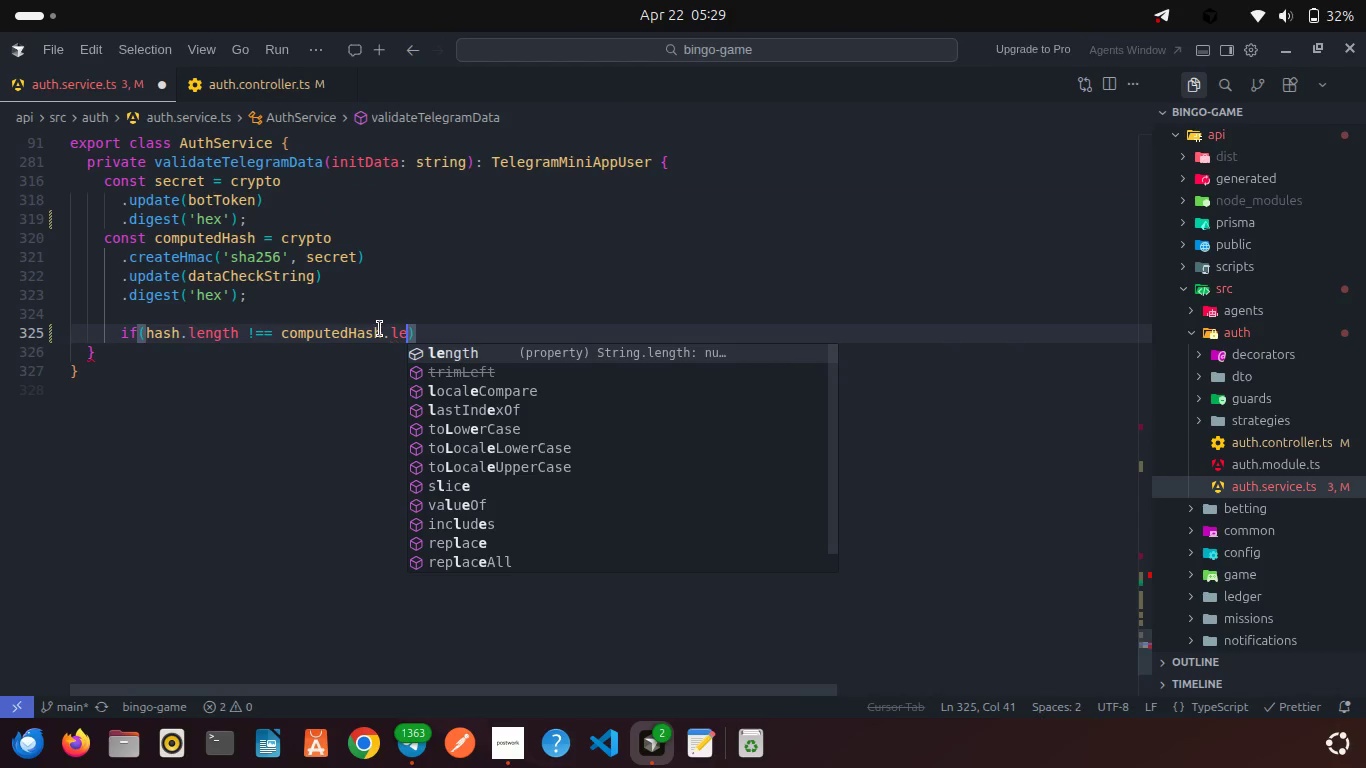 
key(Enter)
 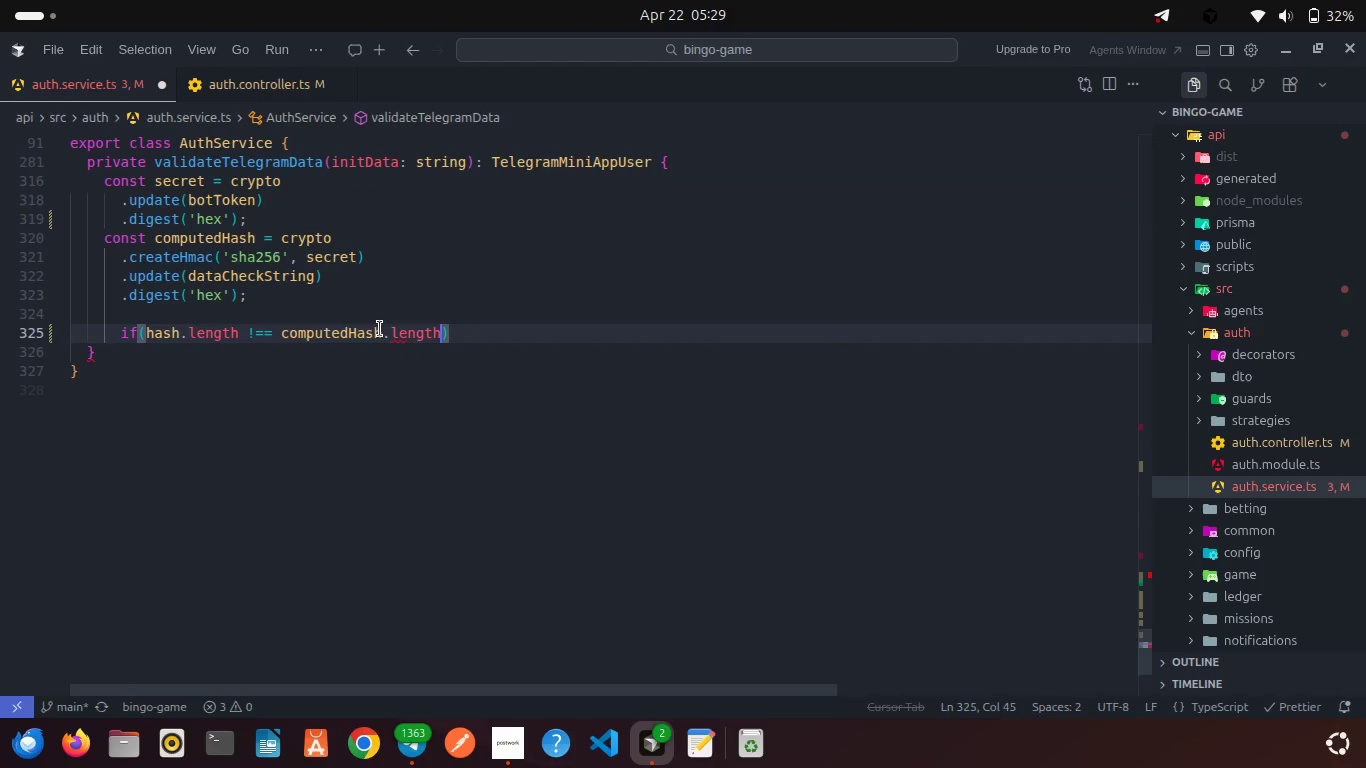 
type( || !cr)
 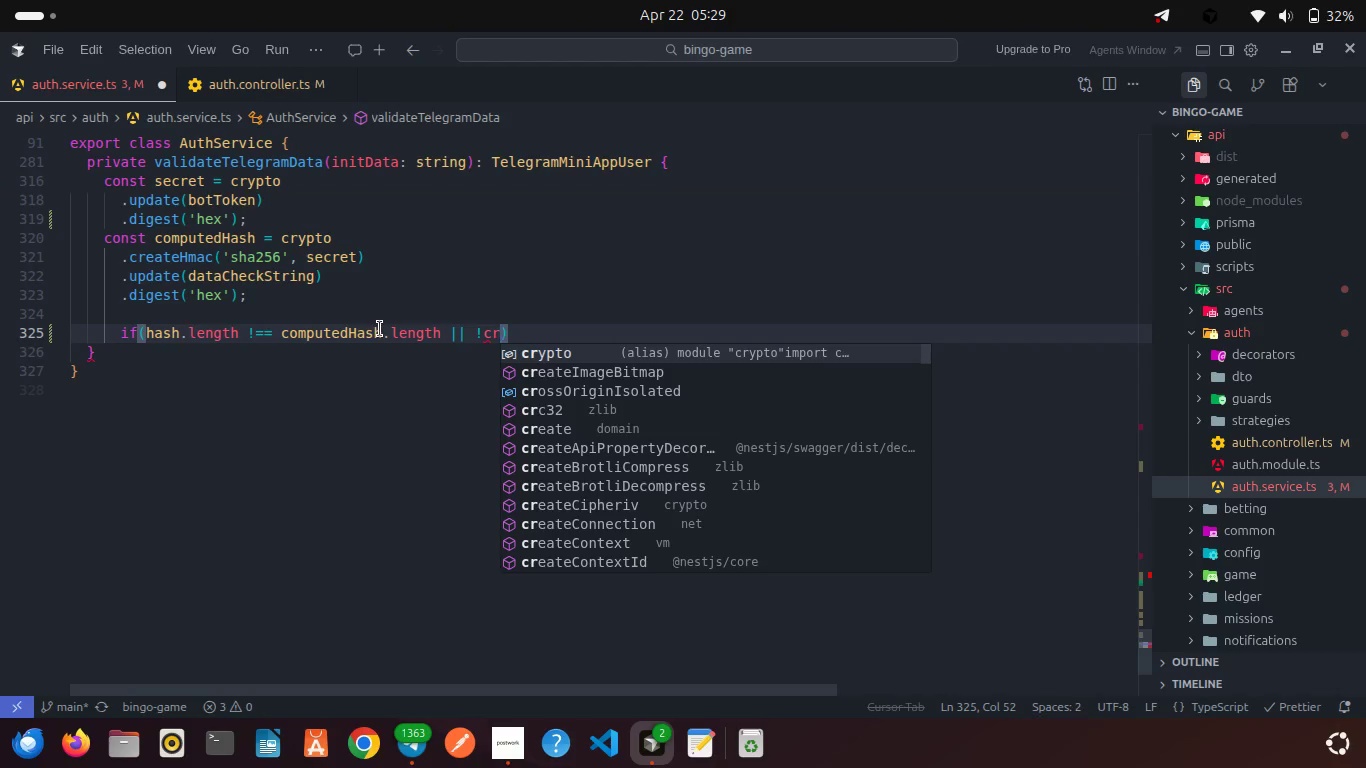 
key(Enter)
 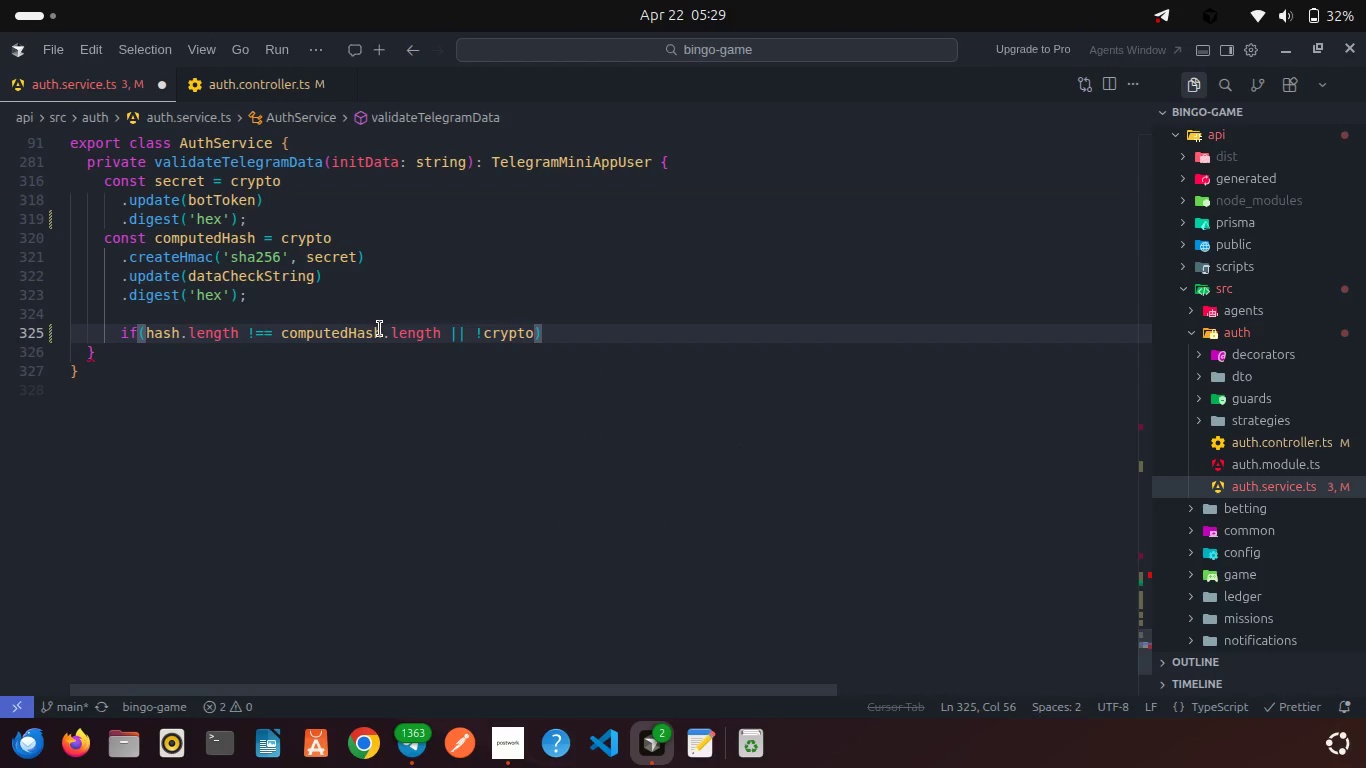 
key(Period)
 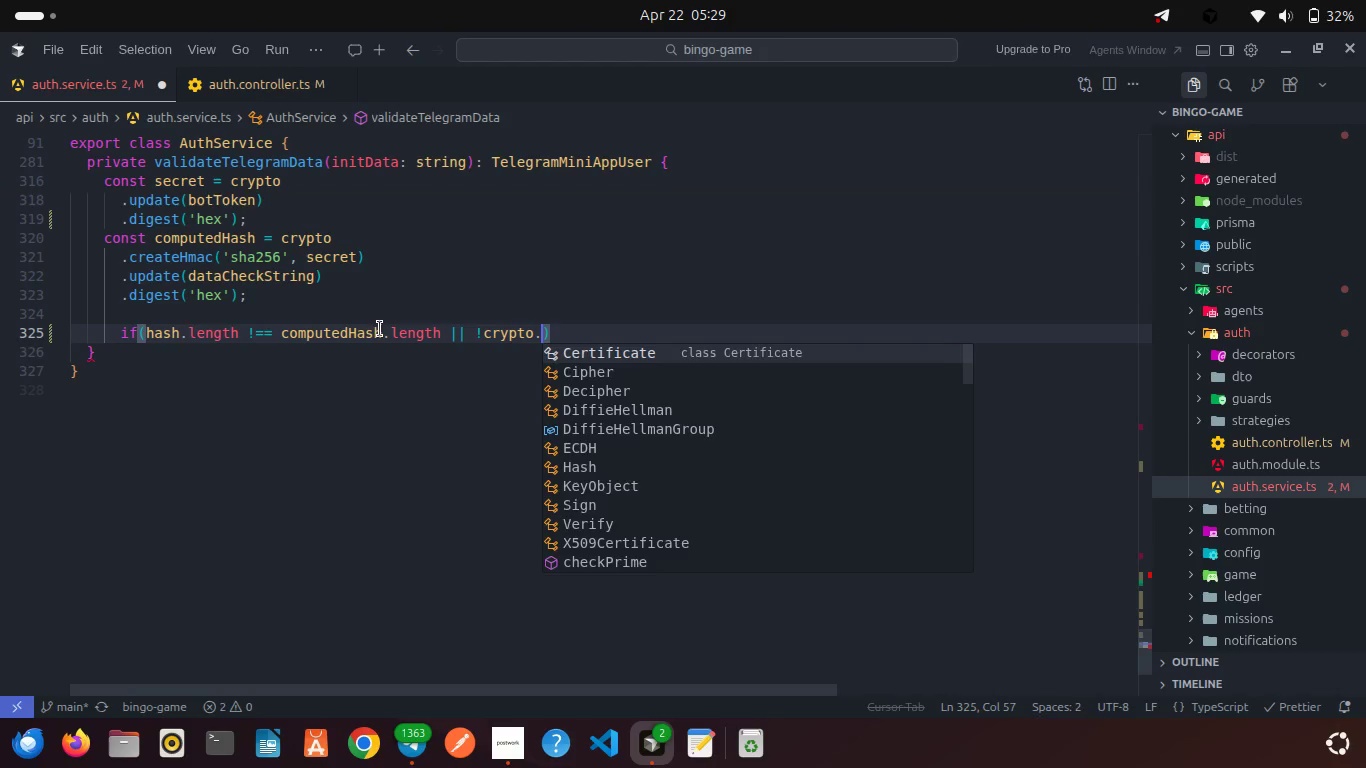 
key(T)
 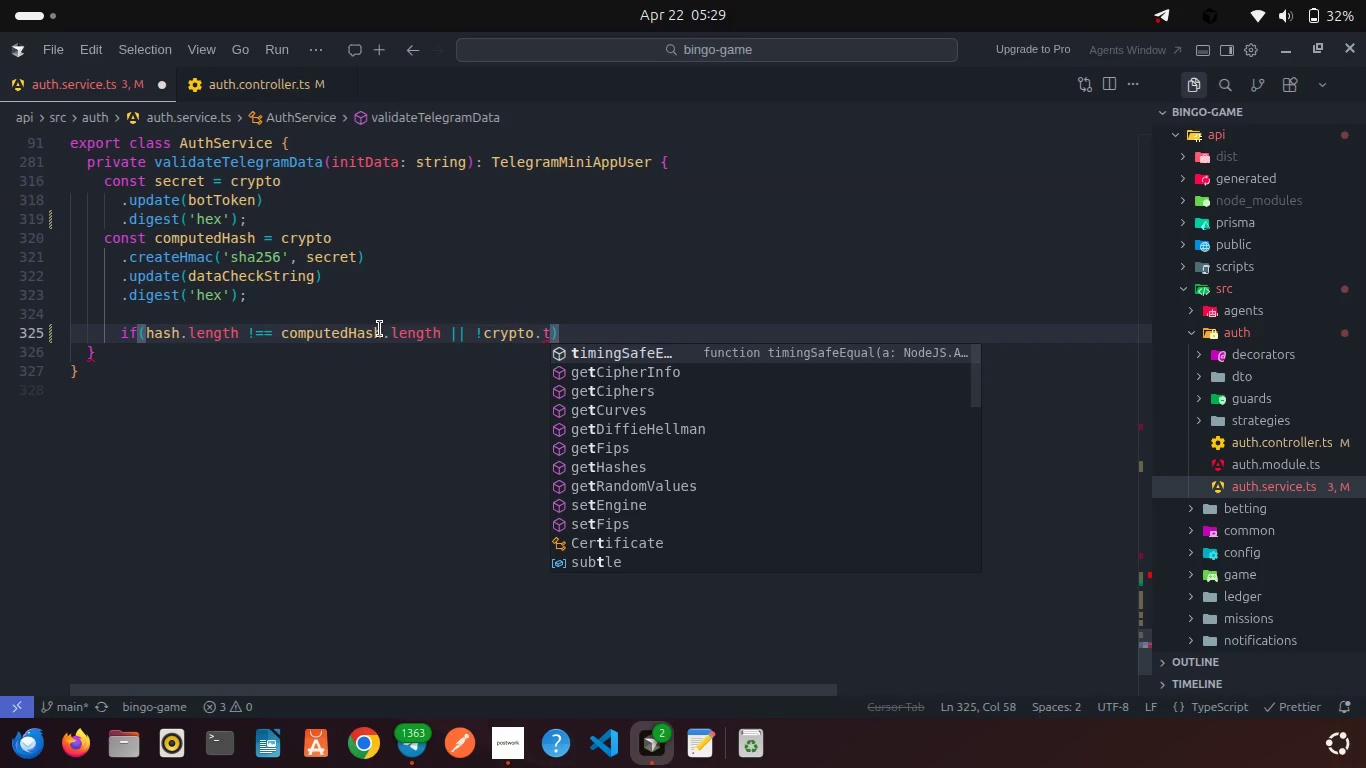 
key(Enter)
 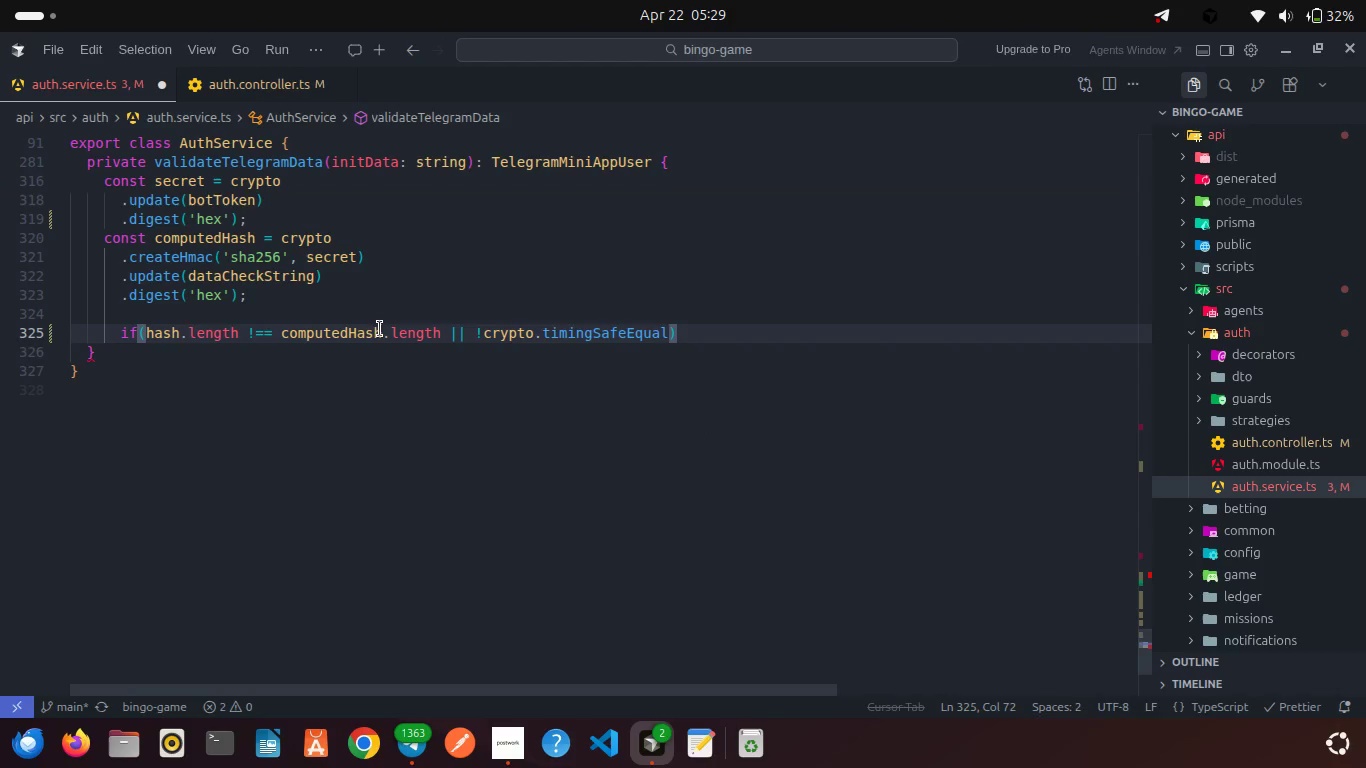 
key(Shift+9)
 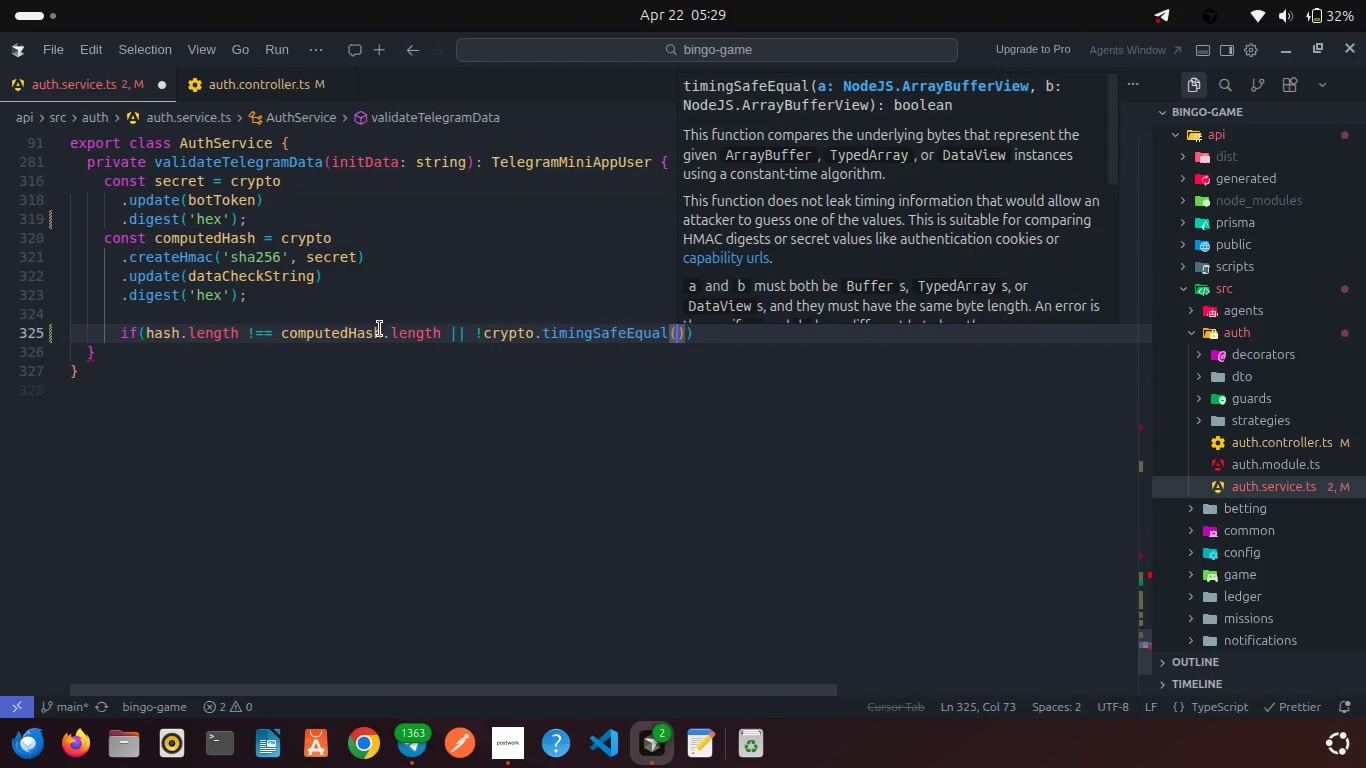 
key(Enter)
 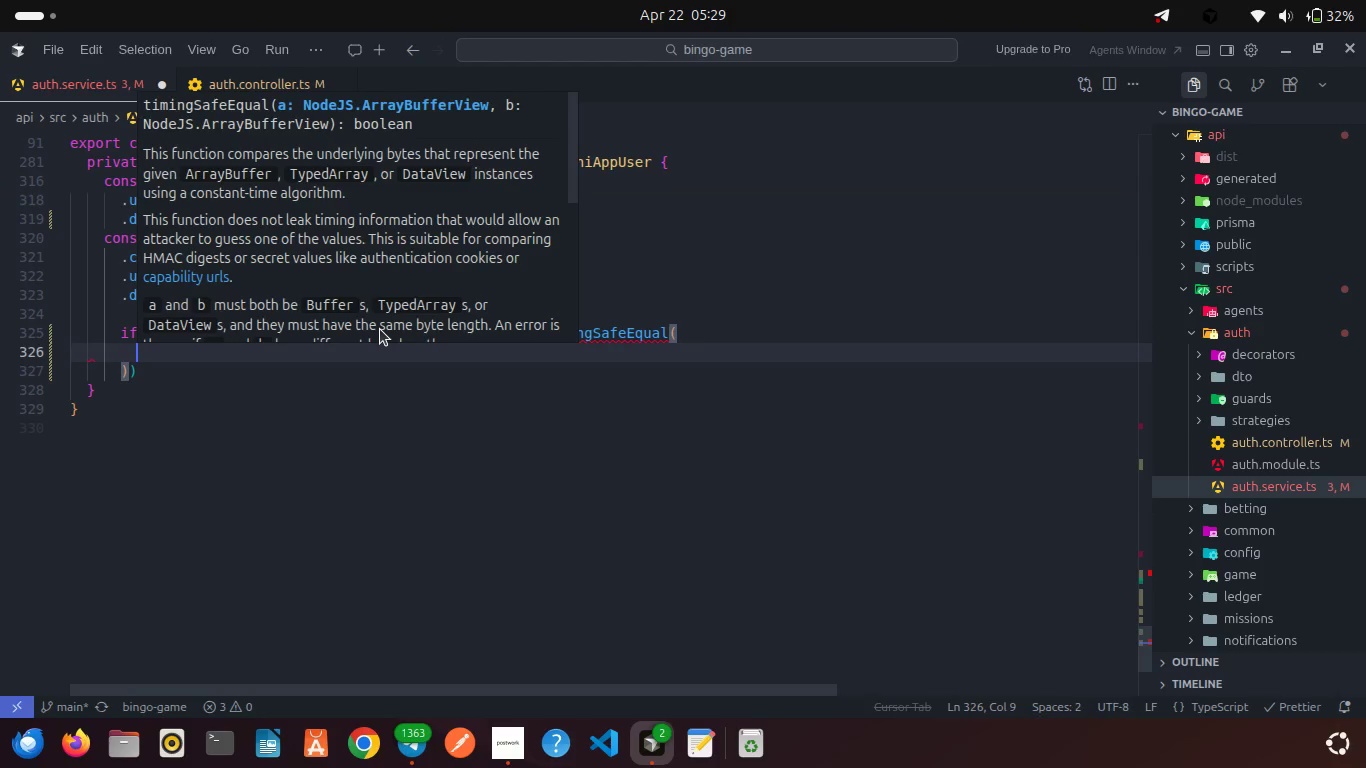 
type(Bu)
 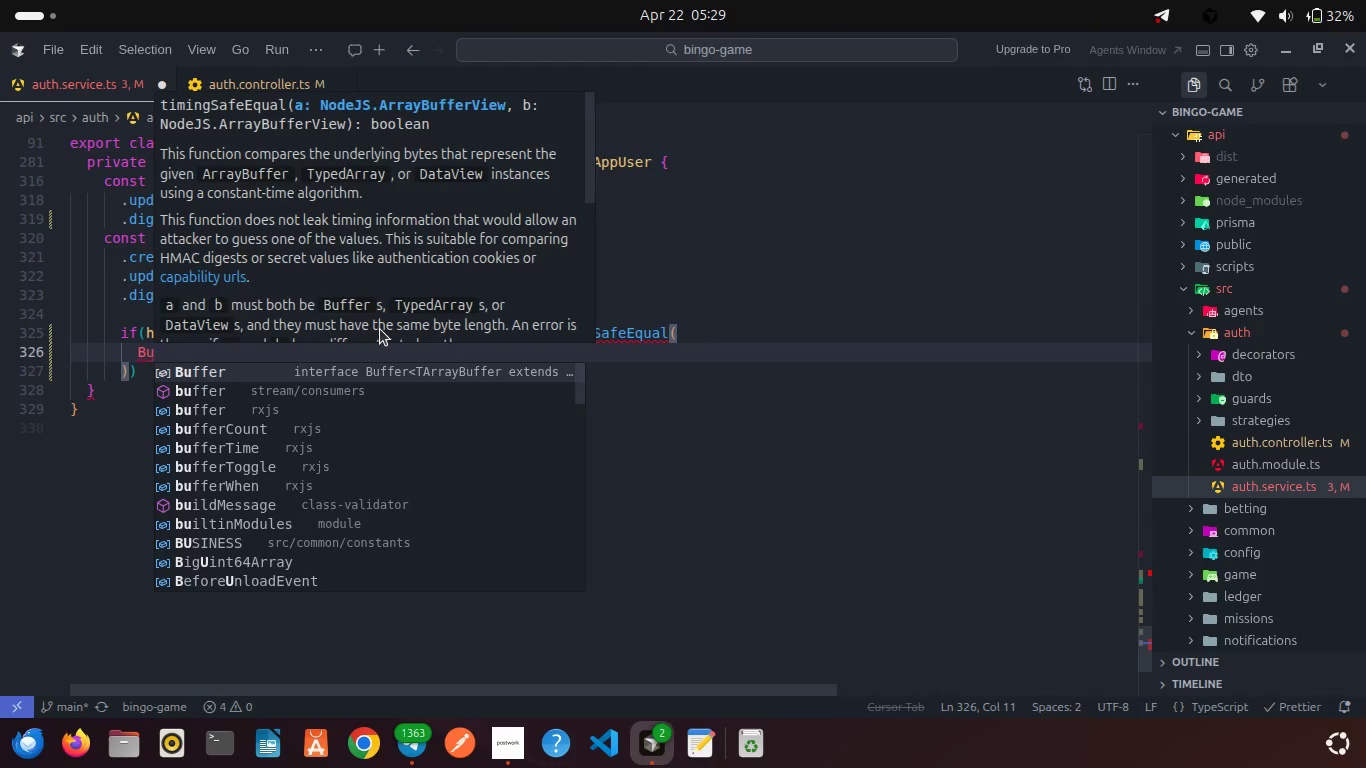 
key(Enter)
 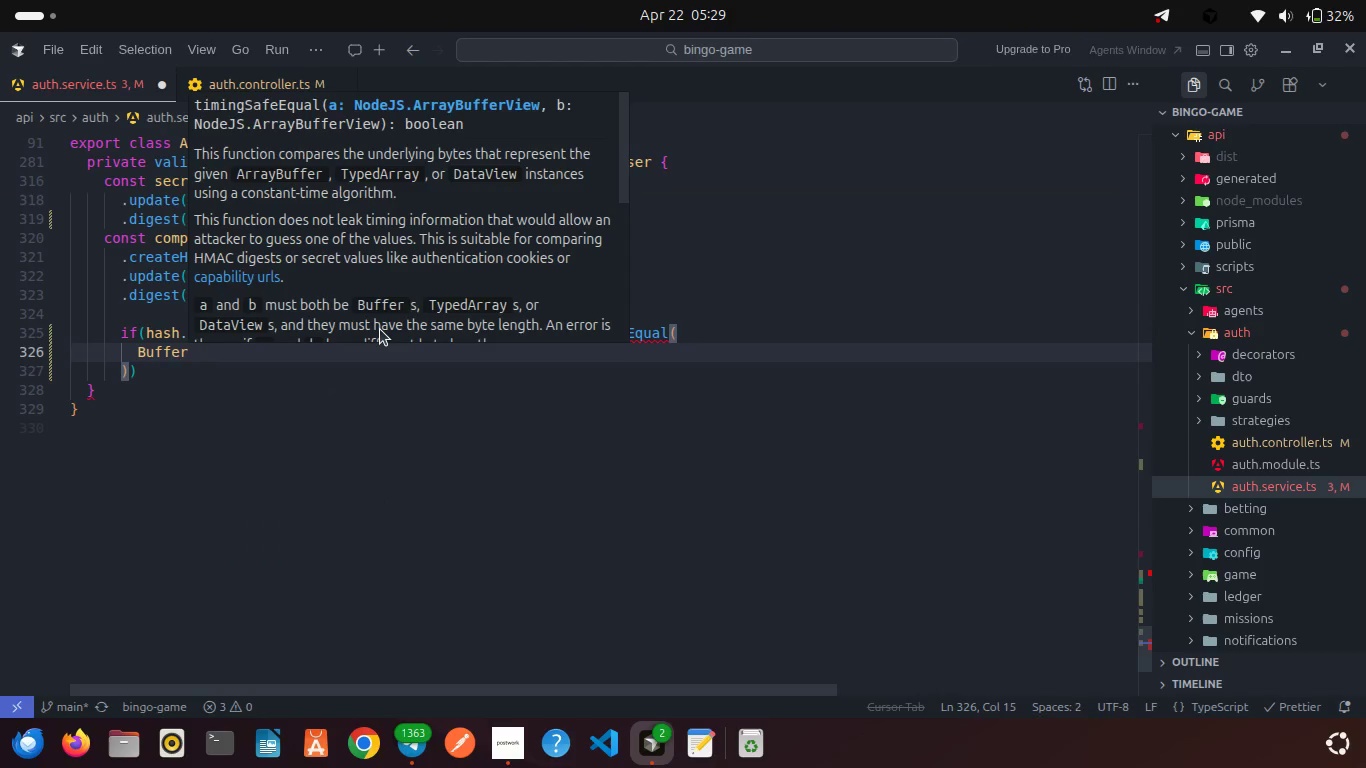 
type(.fr)
 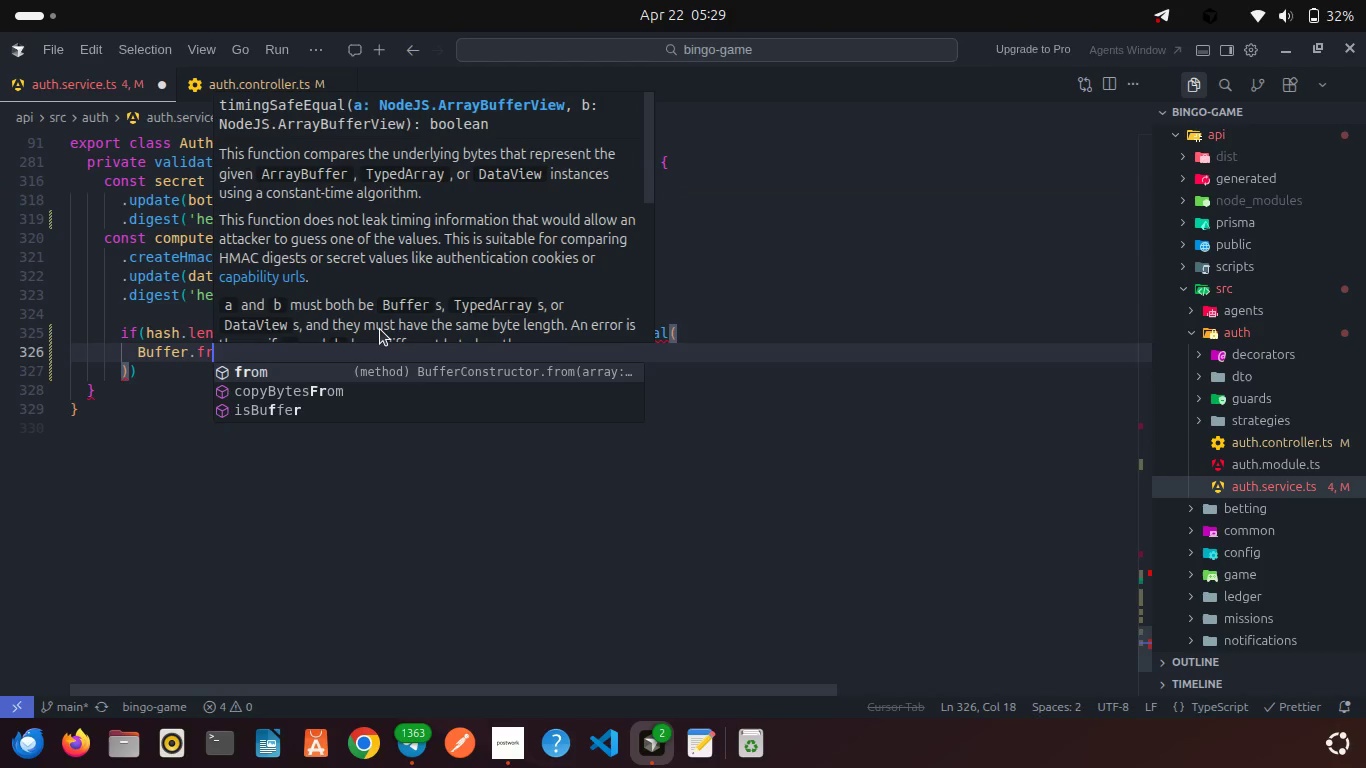 
key(Enter)
 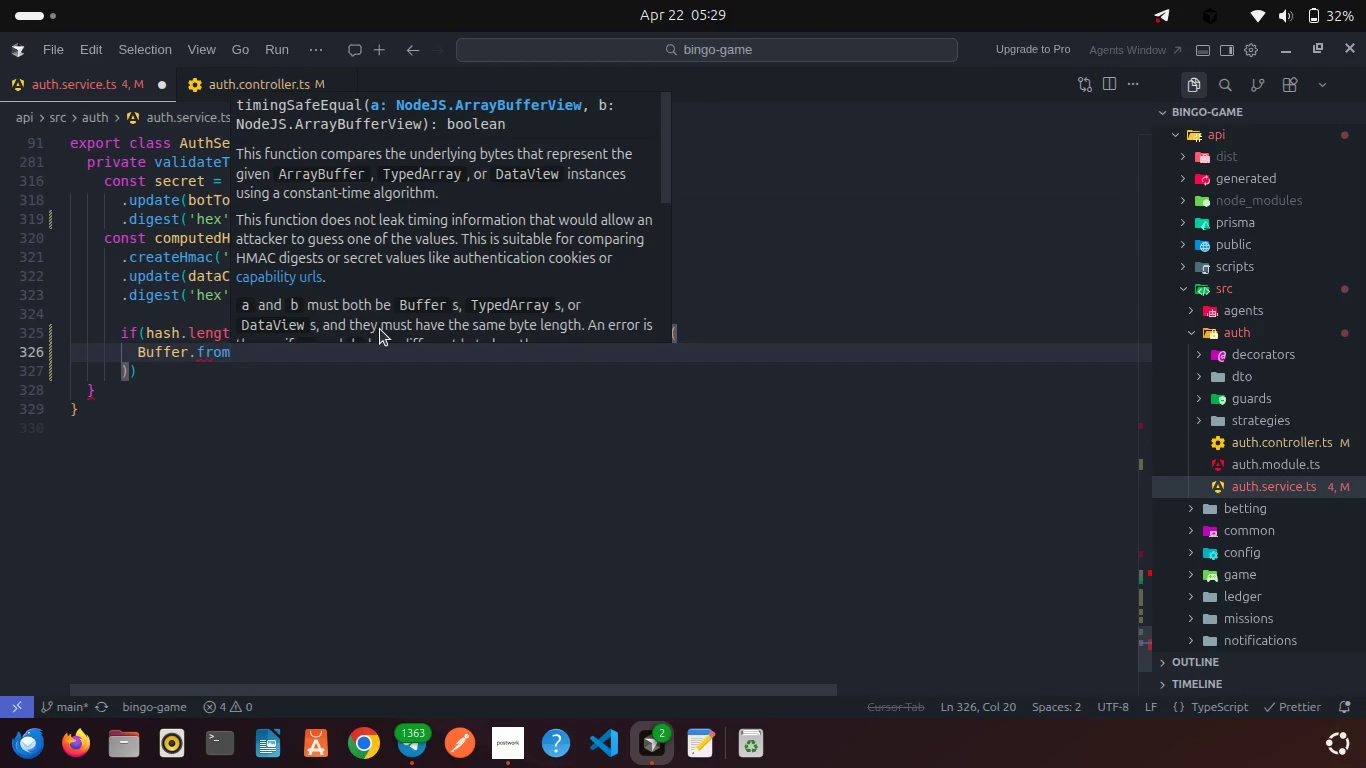 
type((com)
 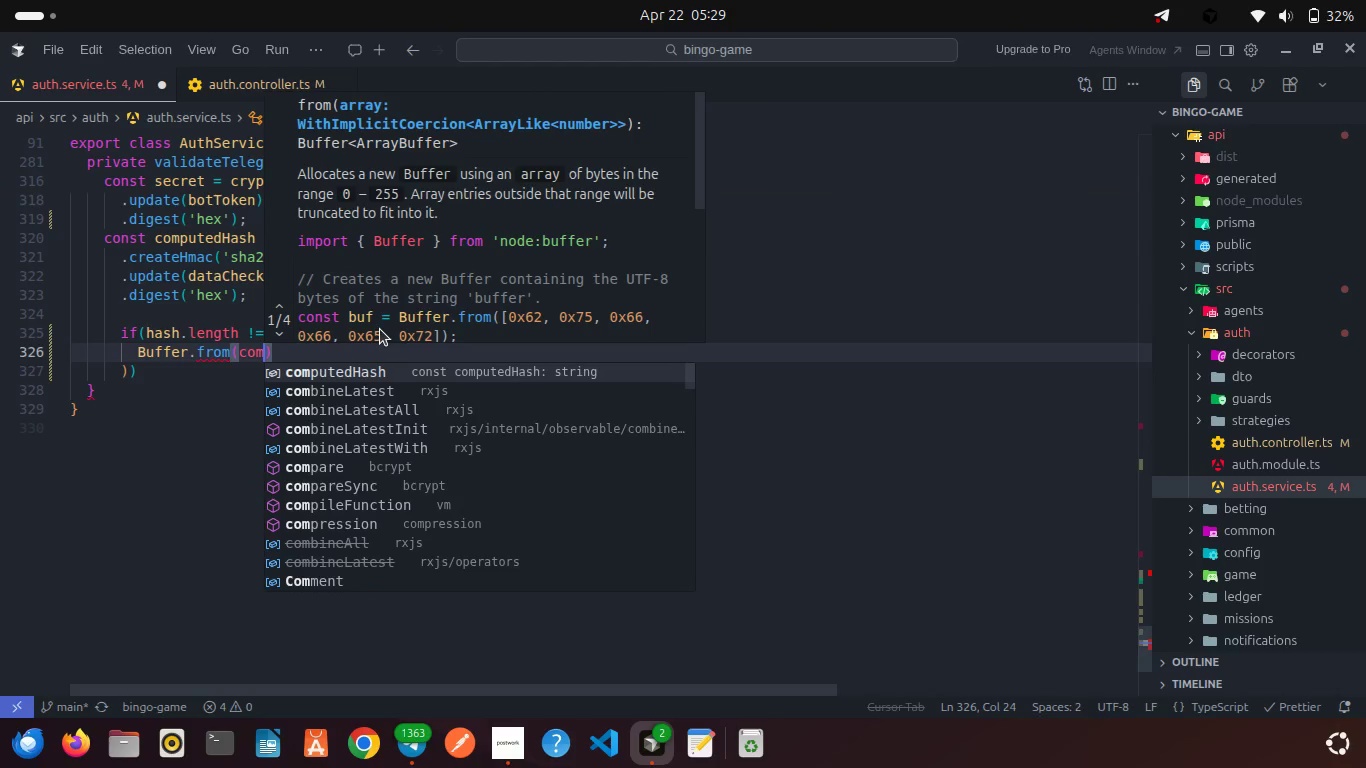 
key(Enter)
 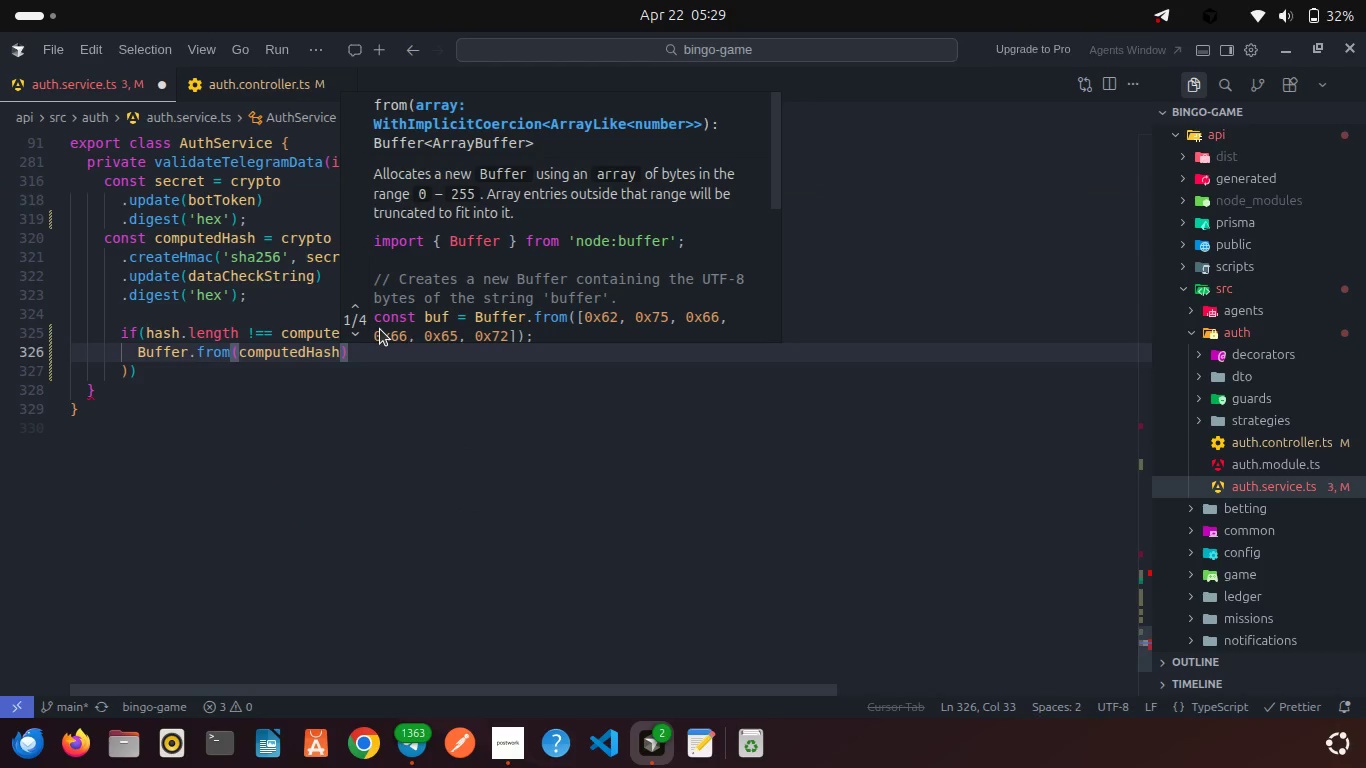 
type(, 'ut)
 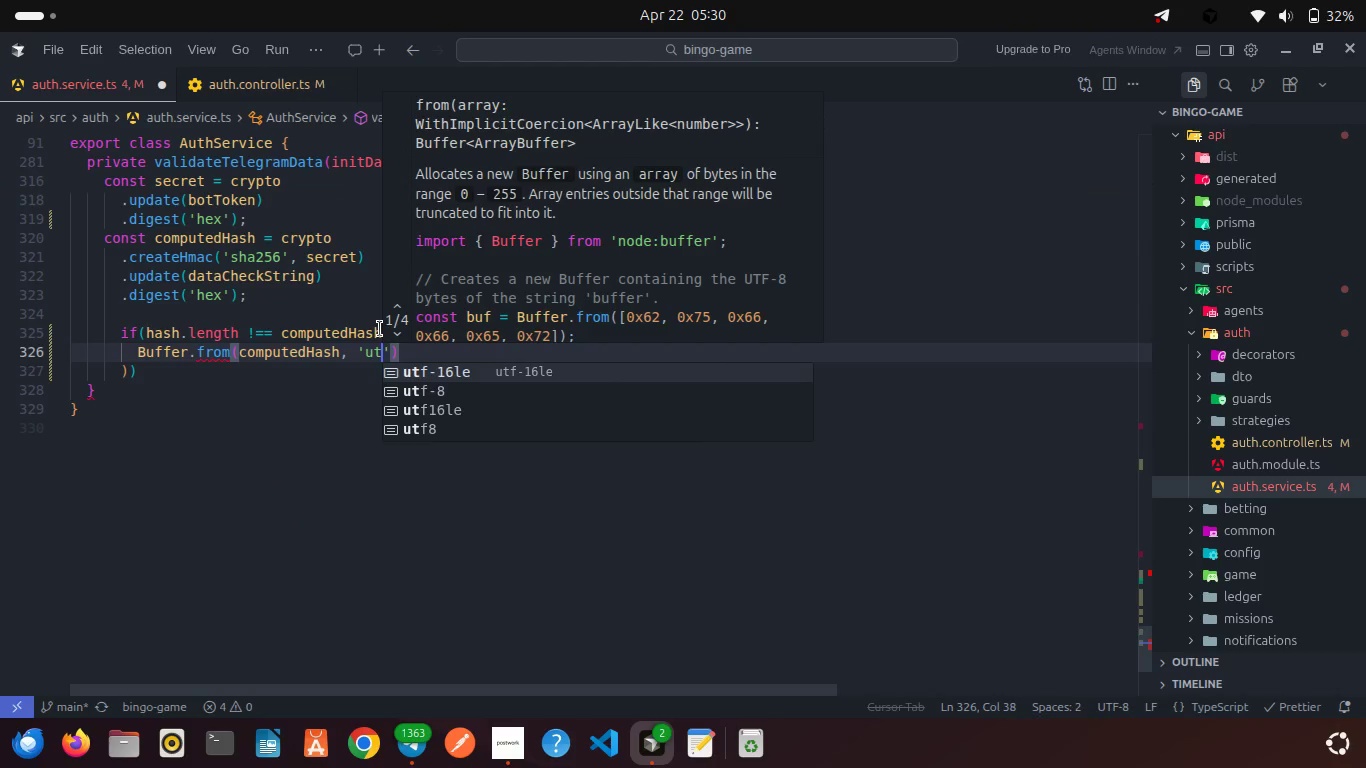 
key(ArrowDown)
 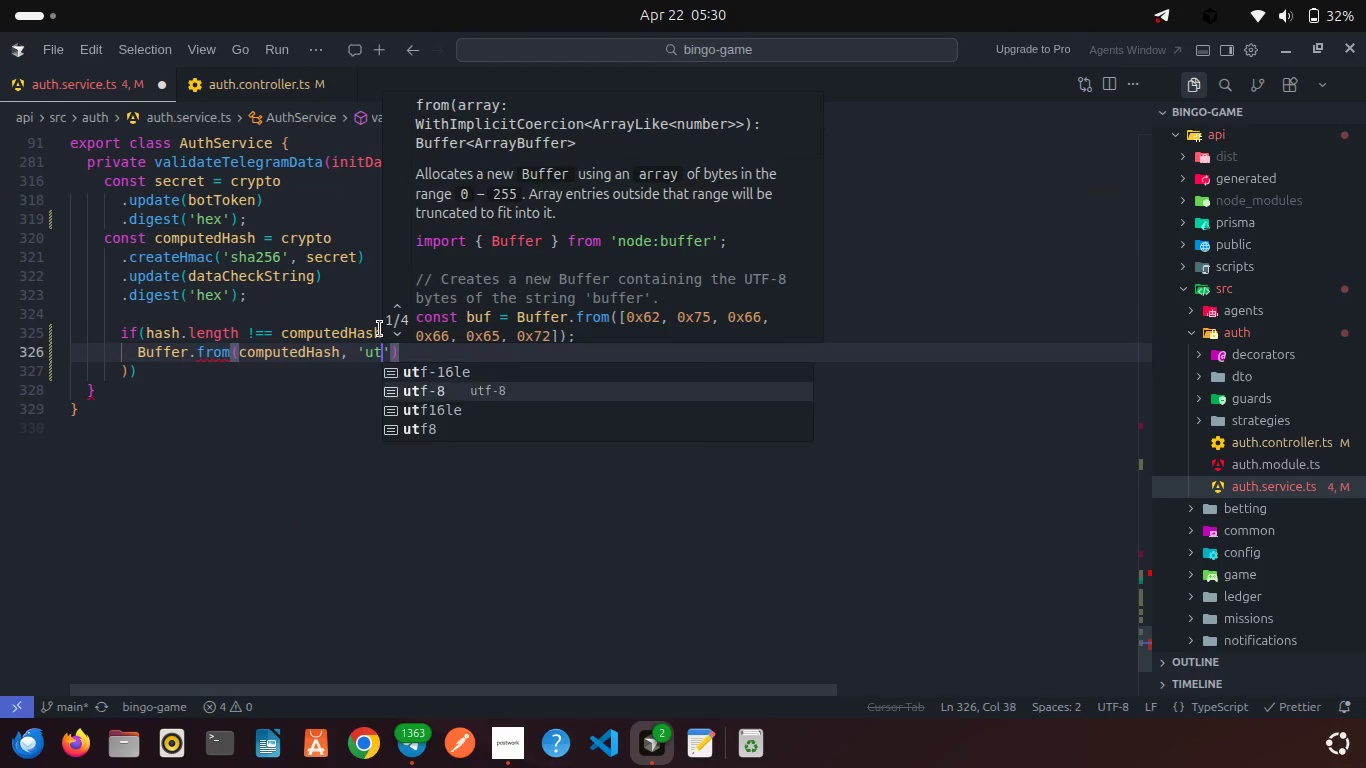 
key(ArrowDown)
 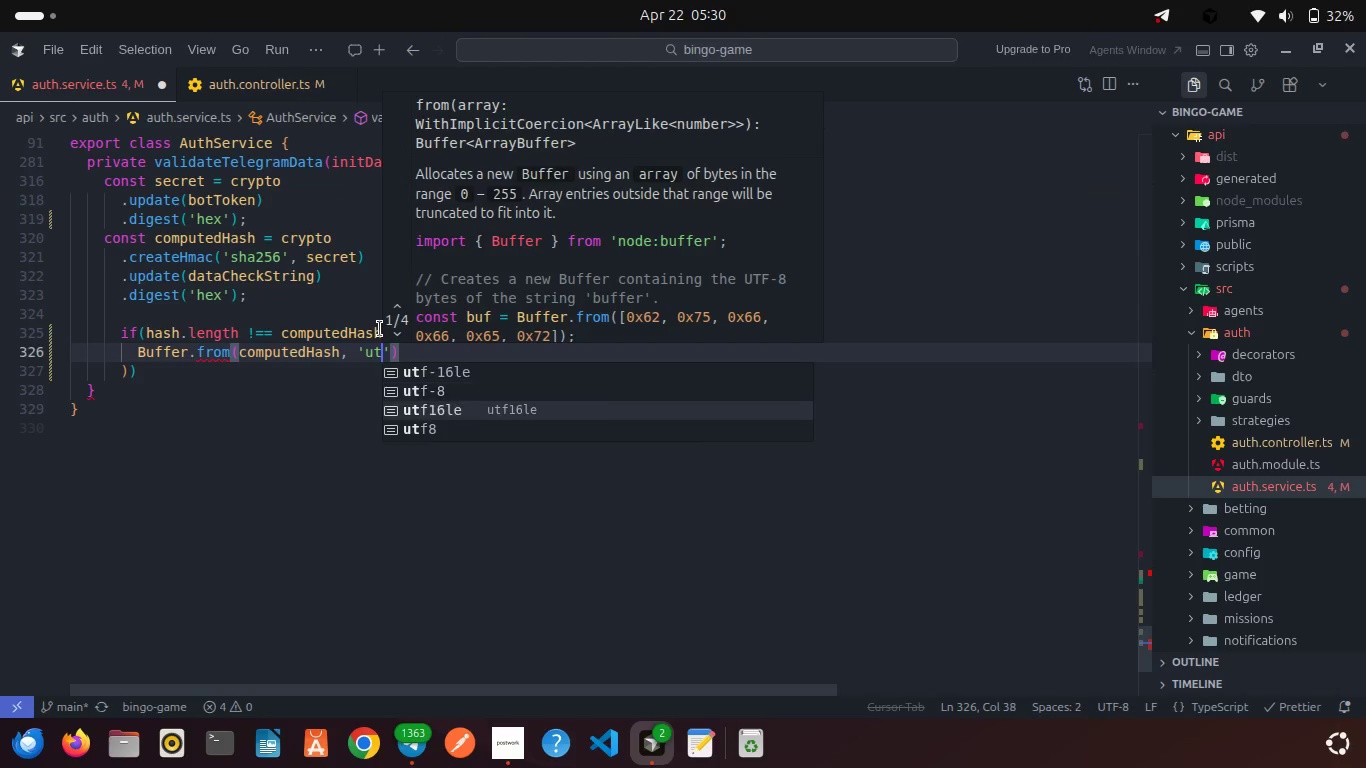 
key(ArrowDown)
 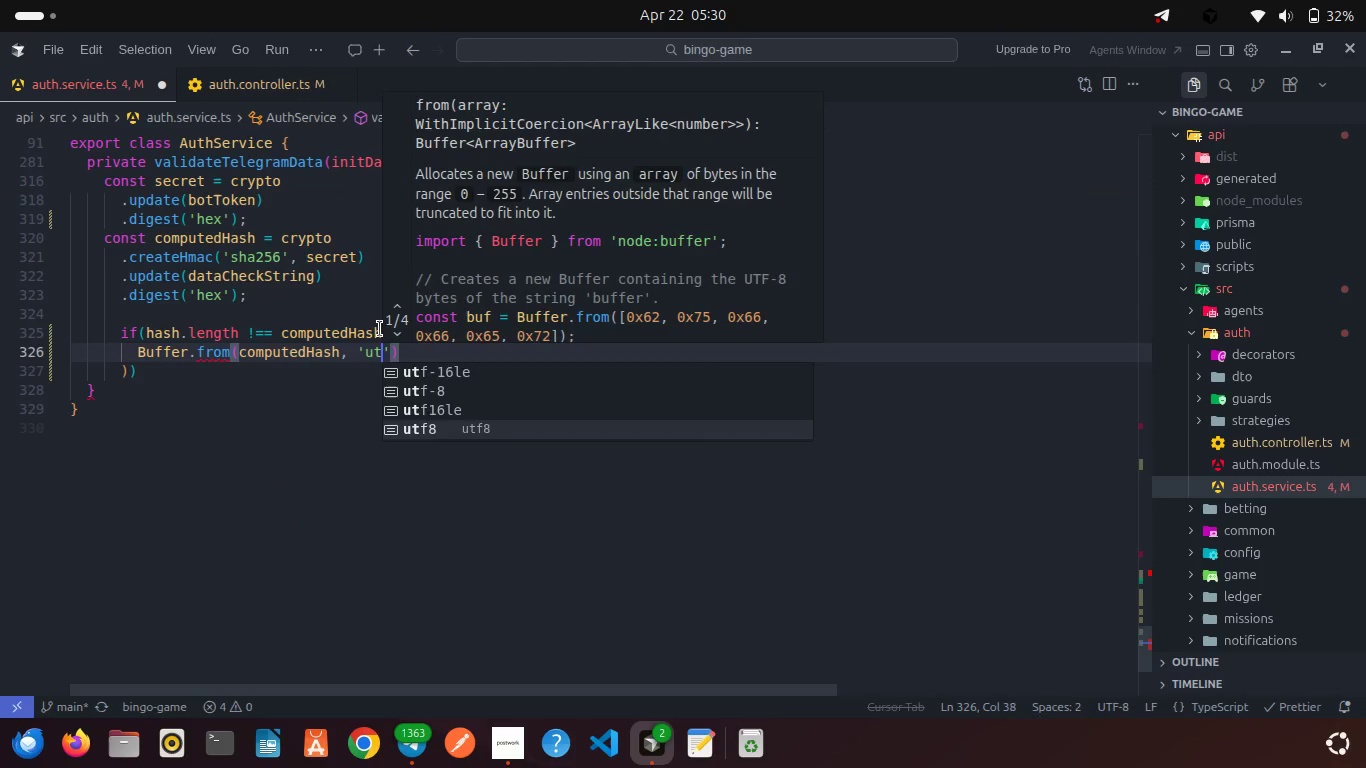 
key(Enter)
 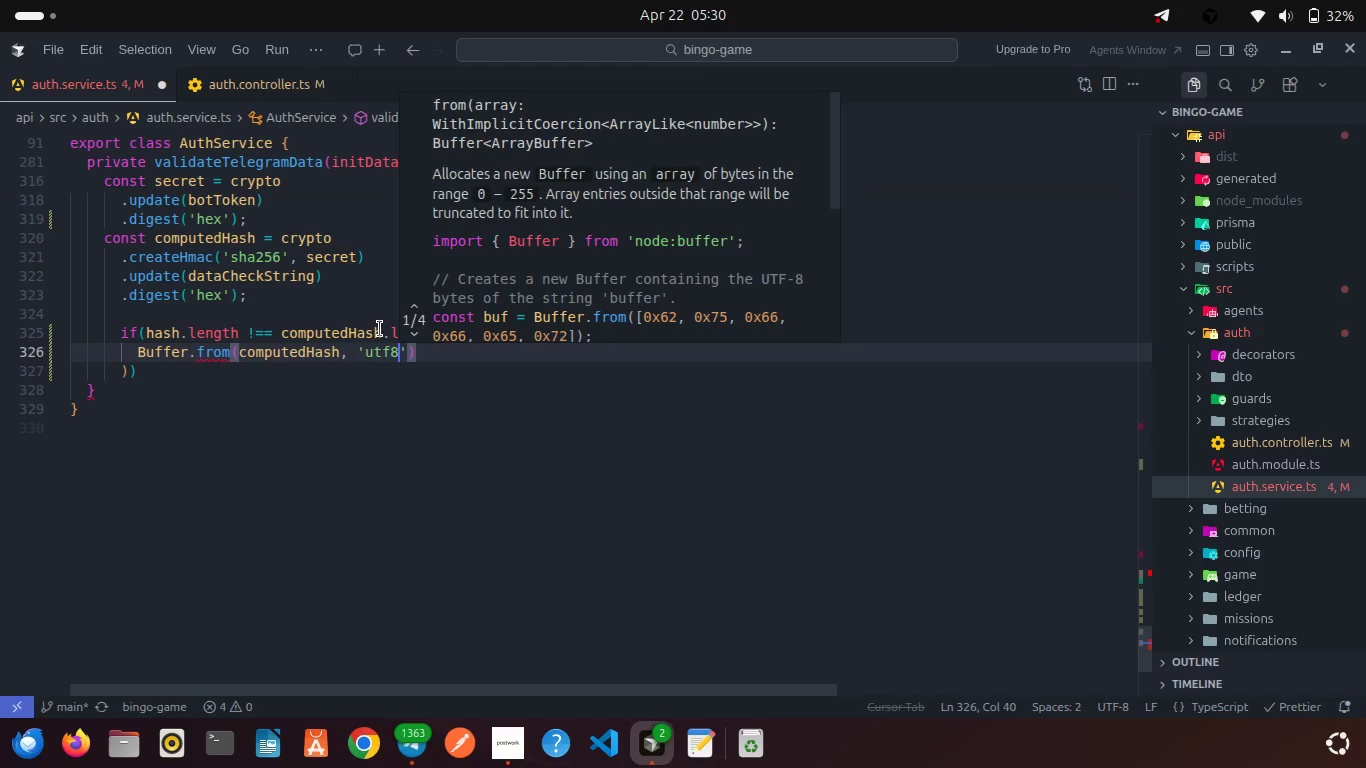 
key(ArrowRight)
 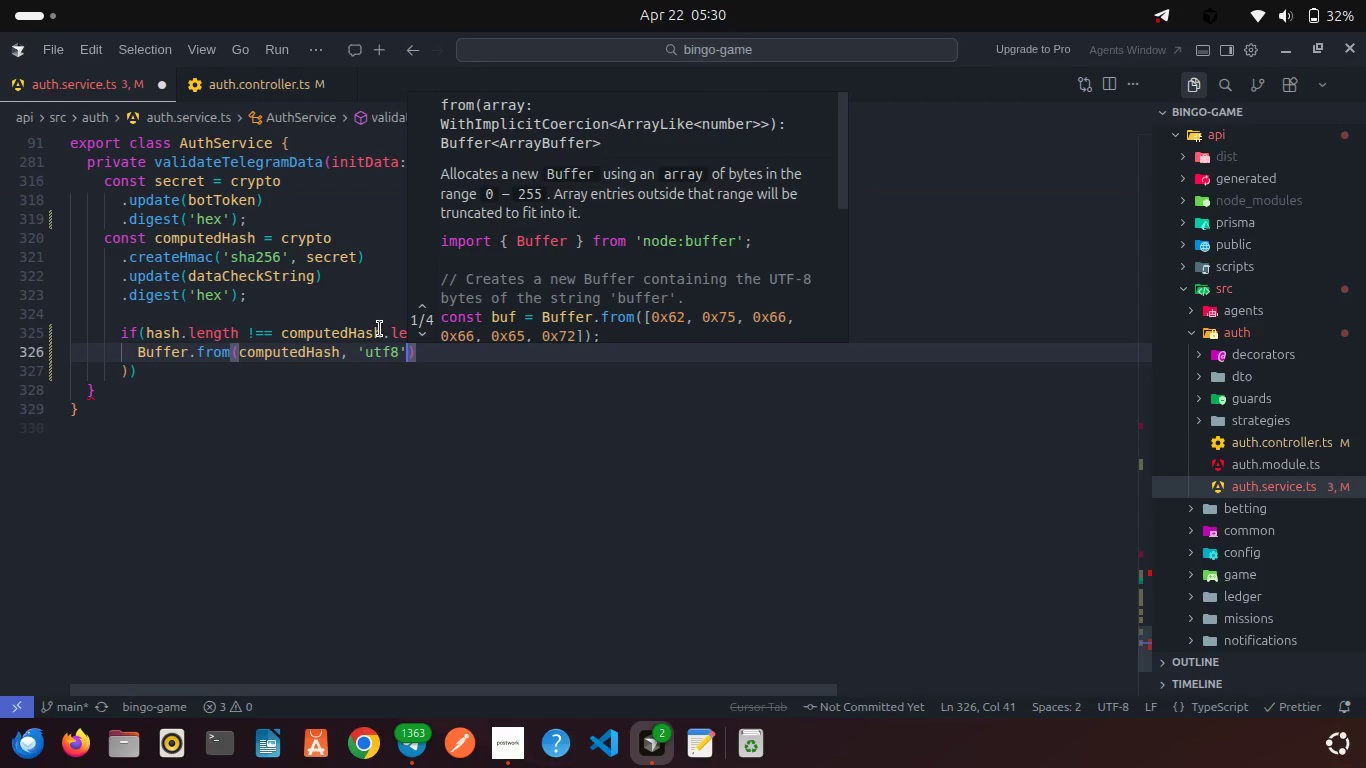 
key(ArrowRight)
 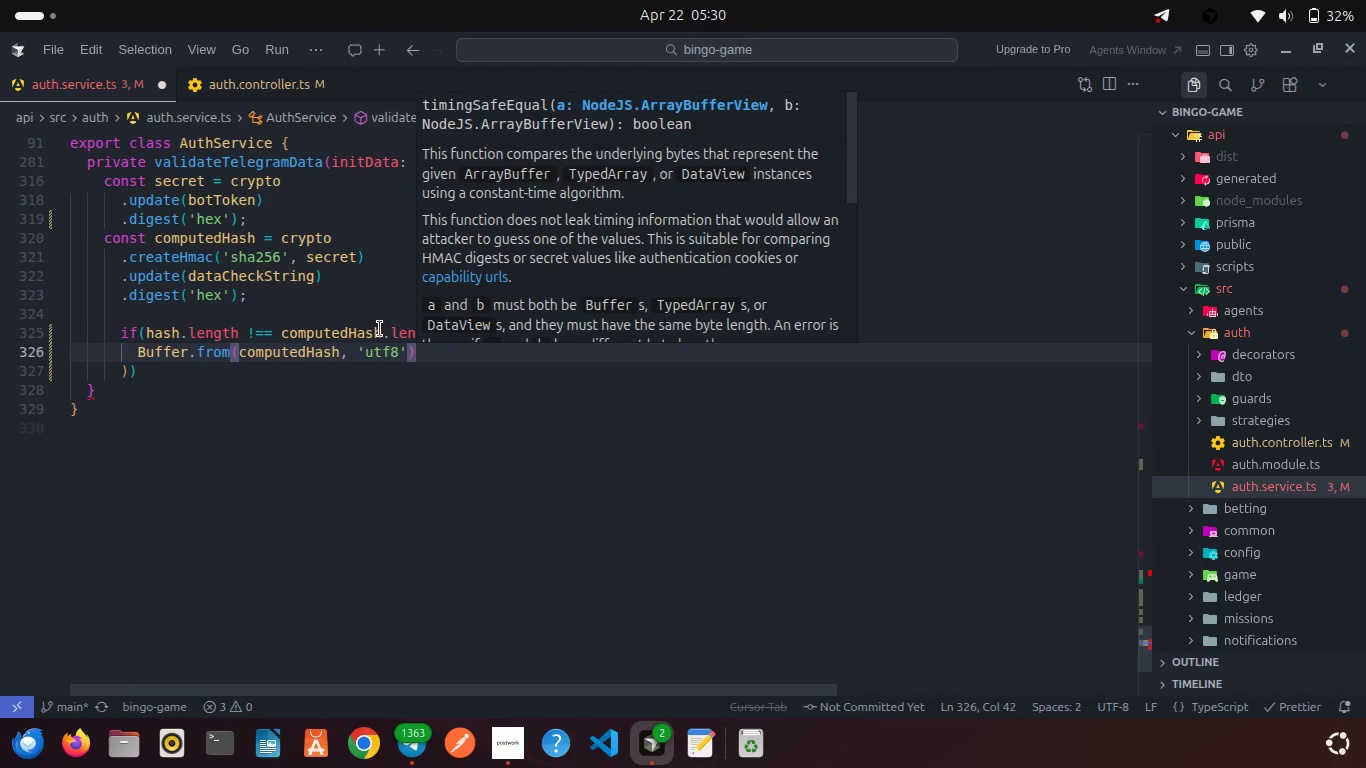 
key(Comma)
 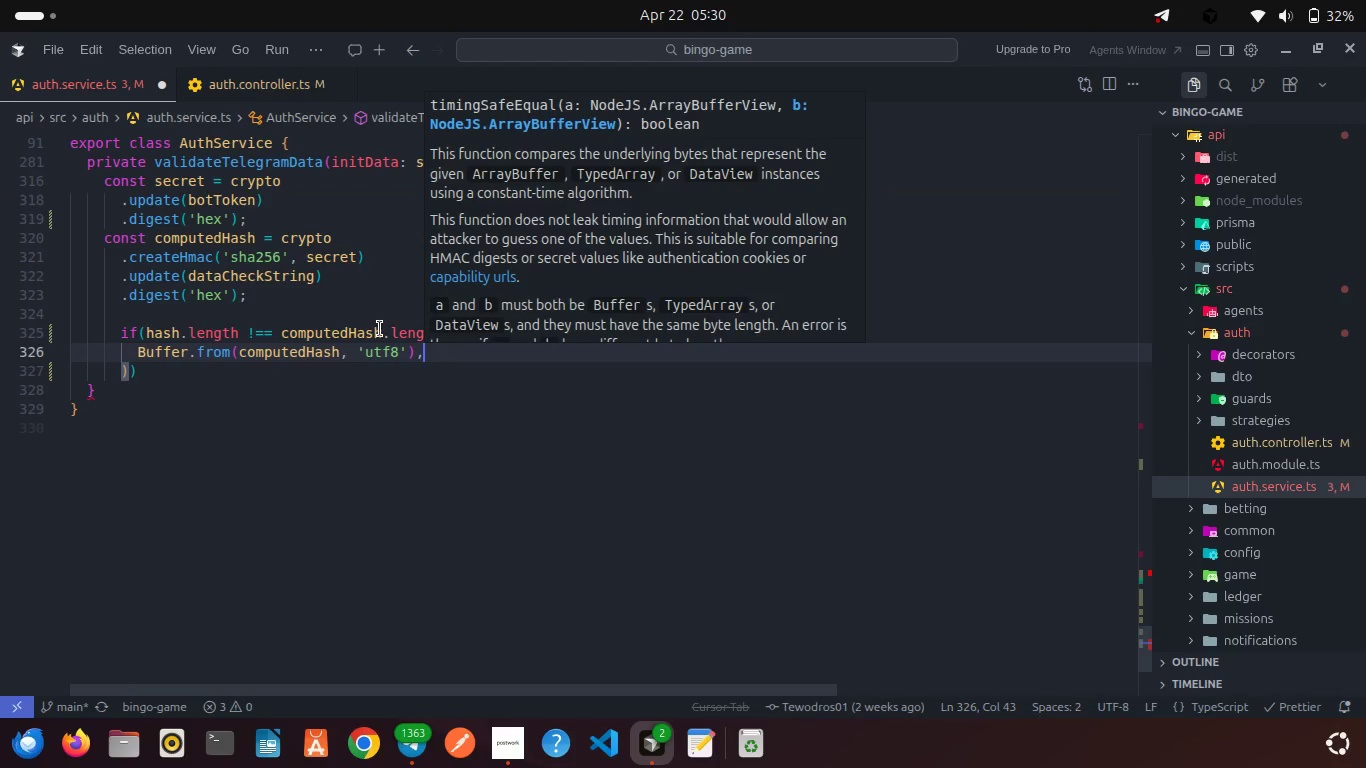 
key(Enter)
 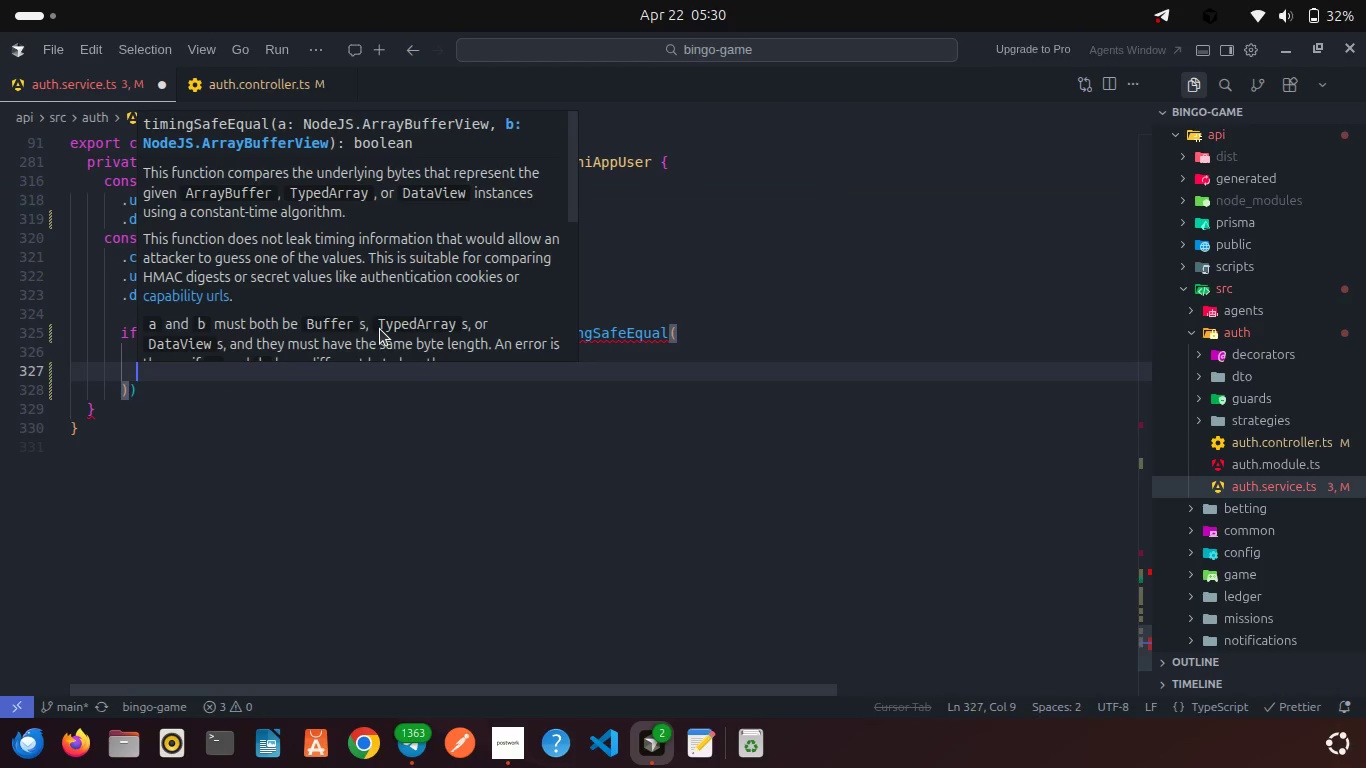 
type(Buff)
 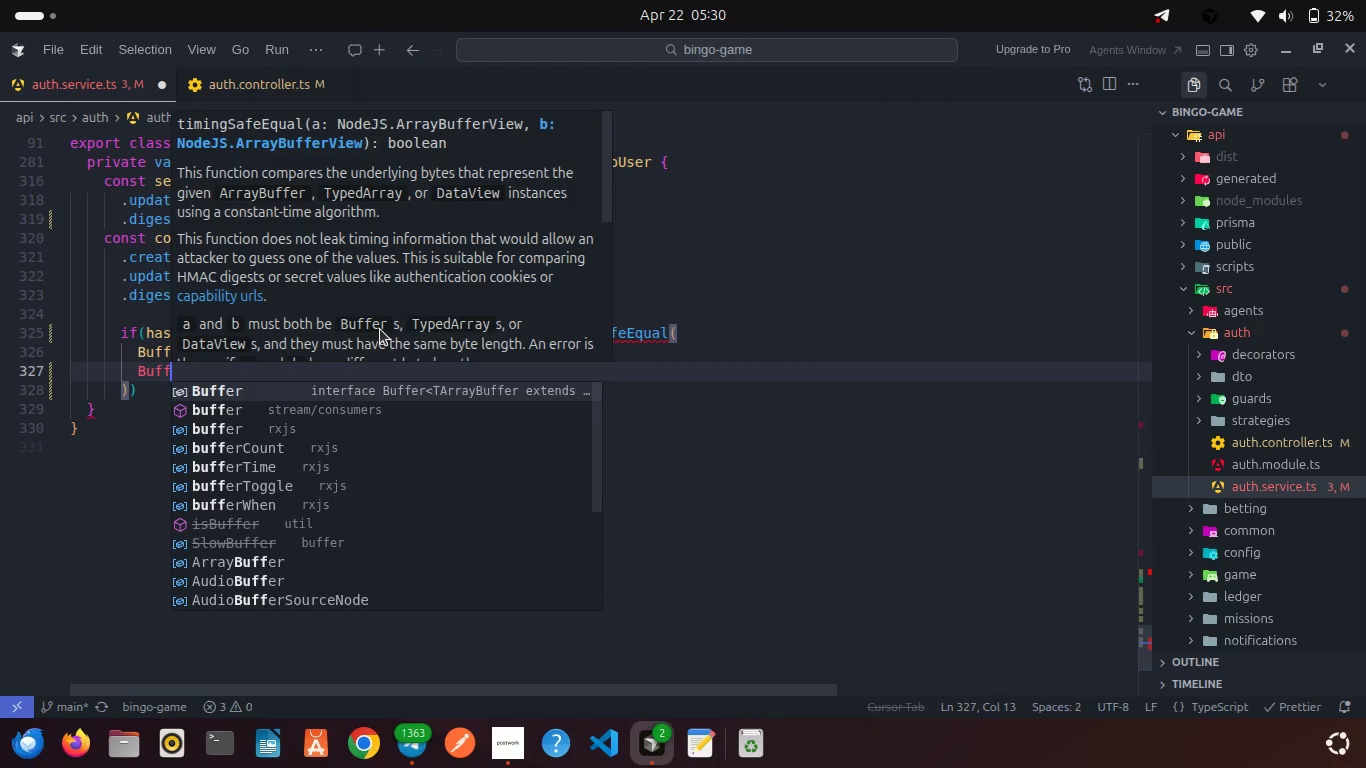 
key(Enter)
 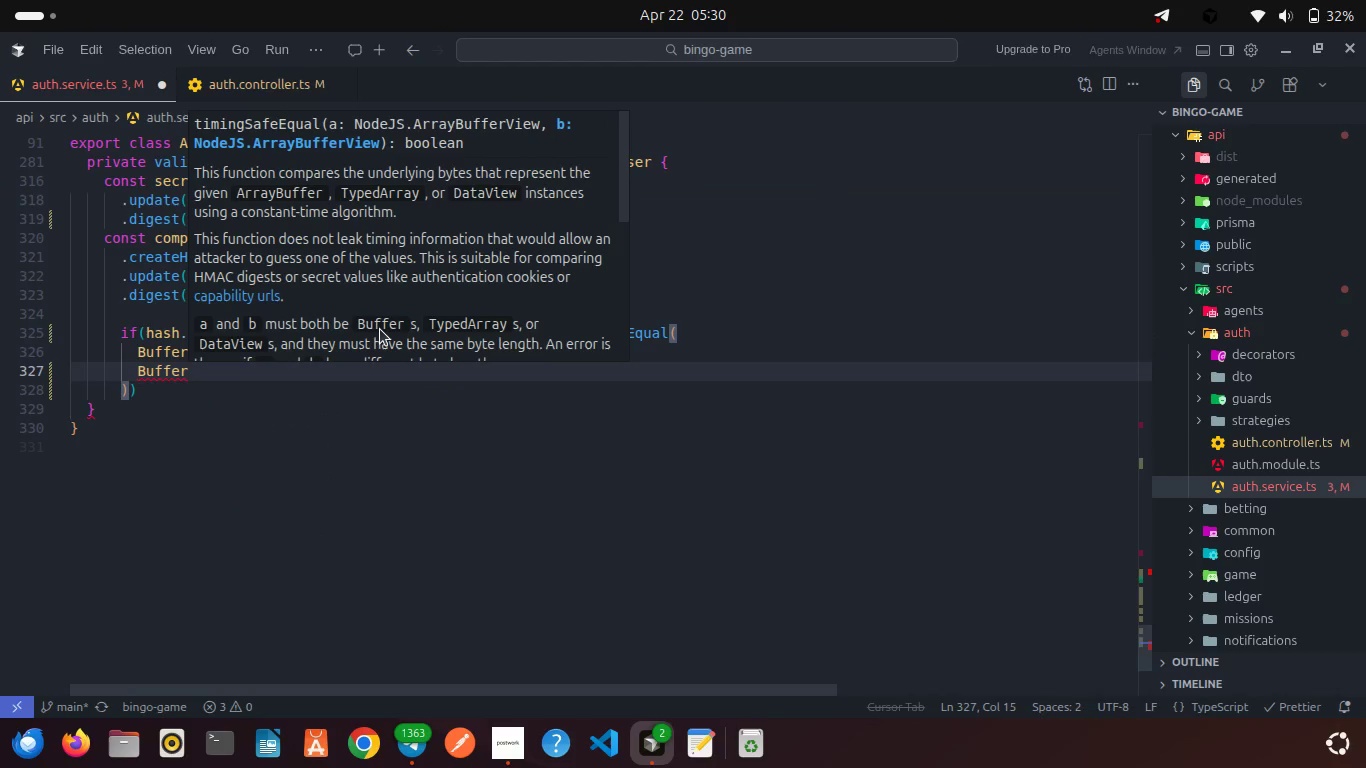 
key(Period)
 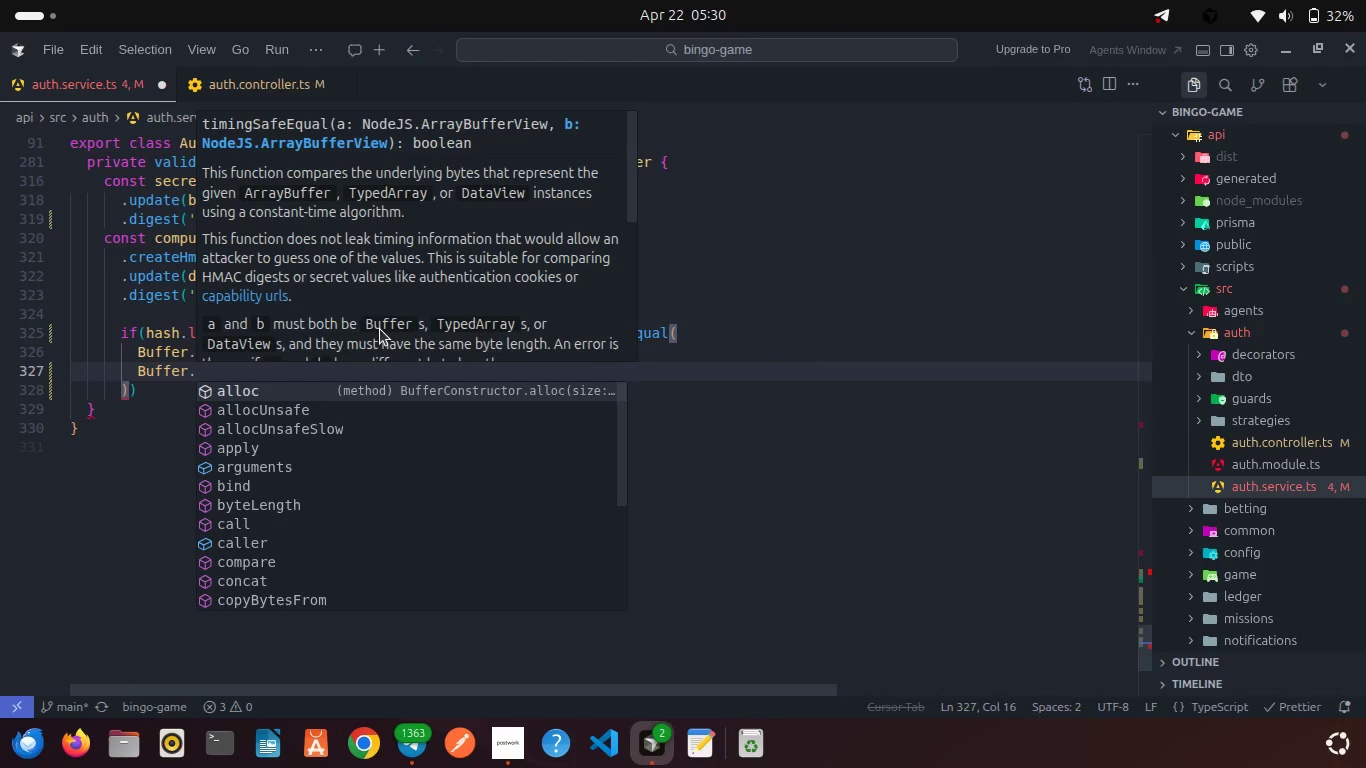 
key(F)
 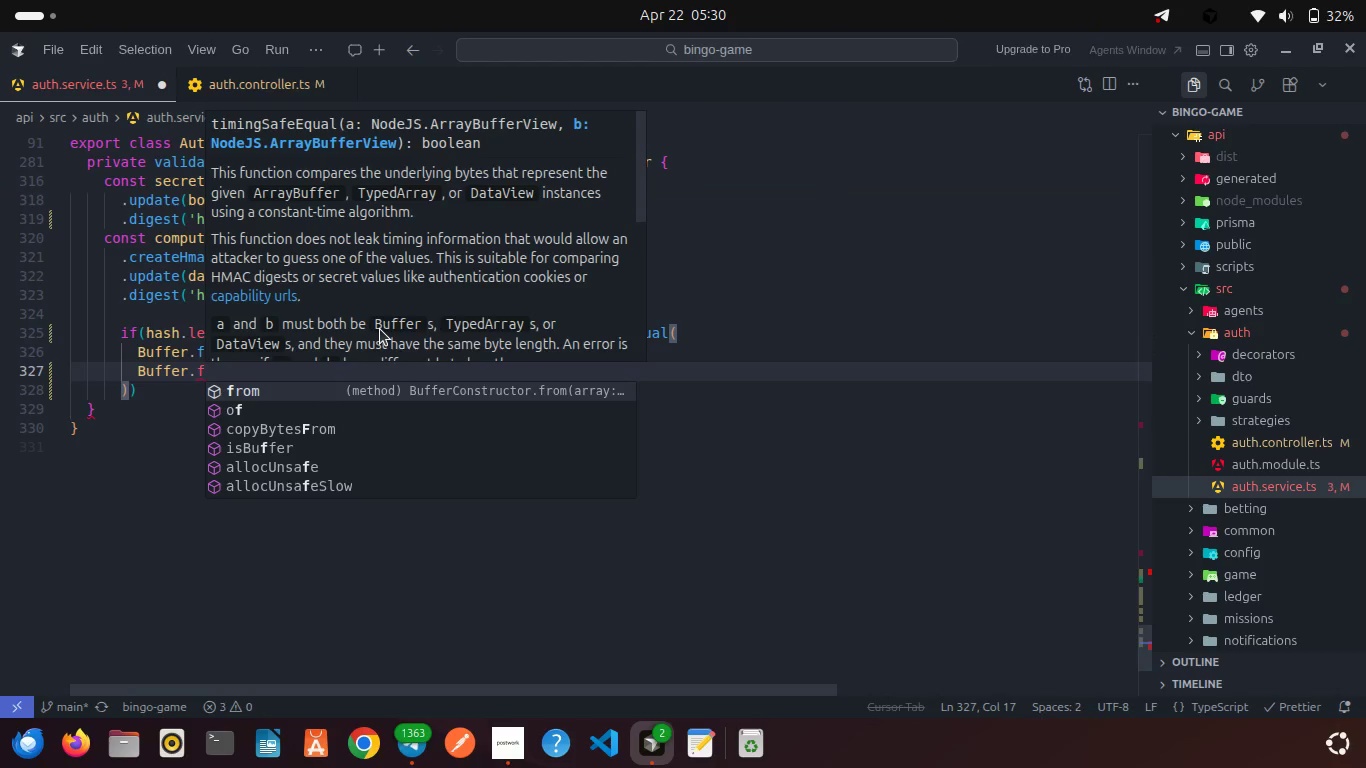 
key(Enter)
 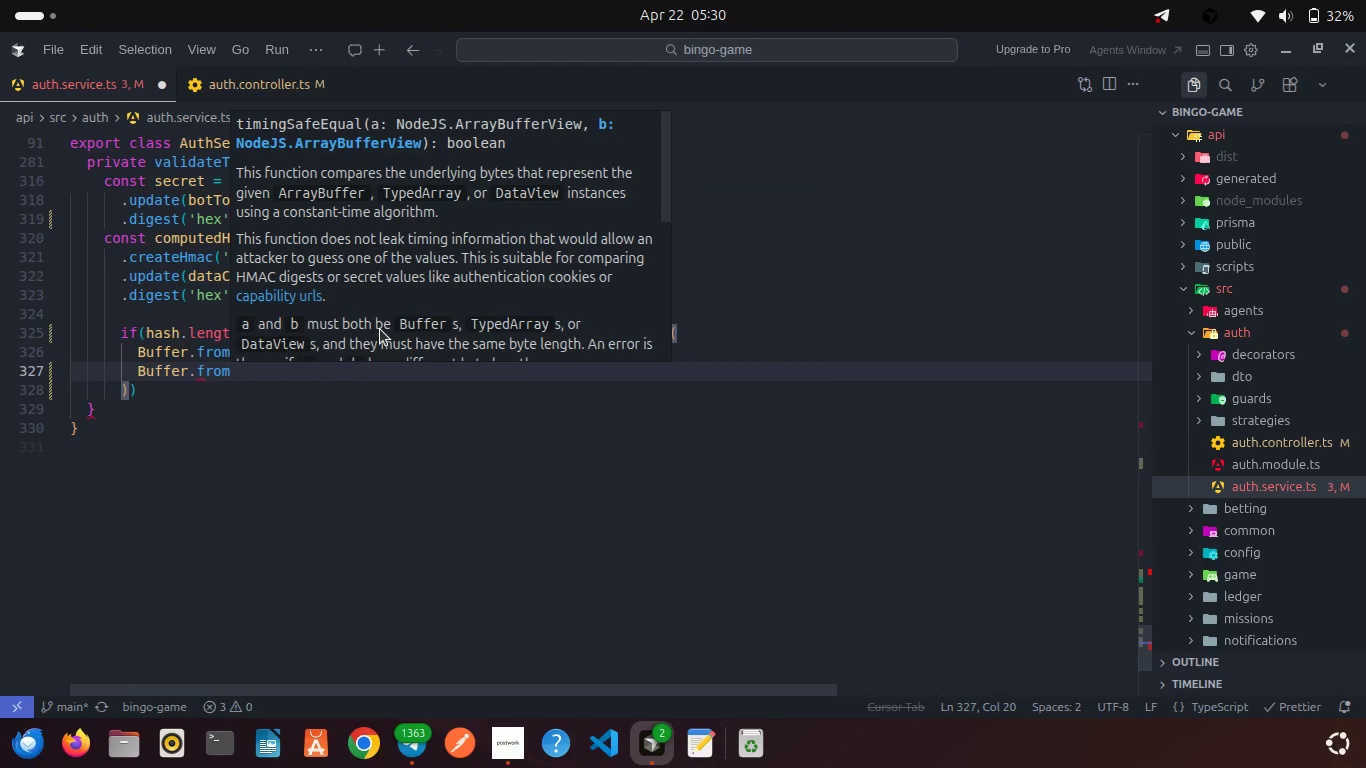 
type((hash)
 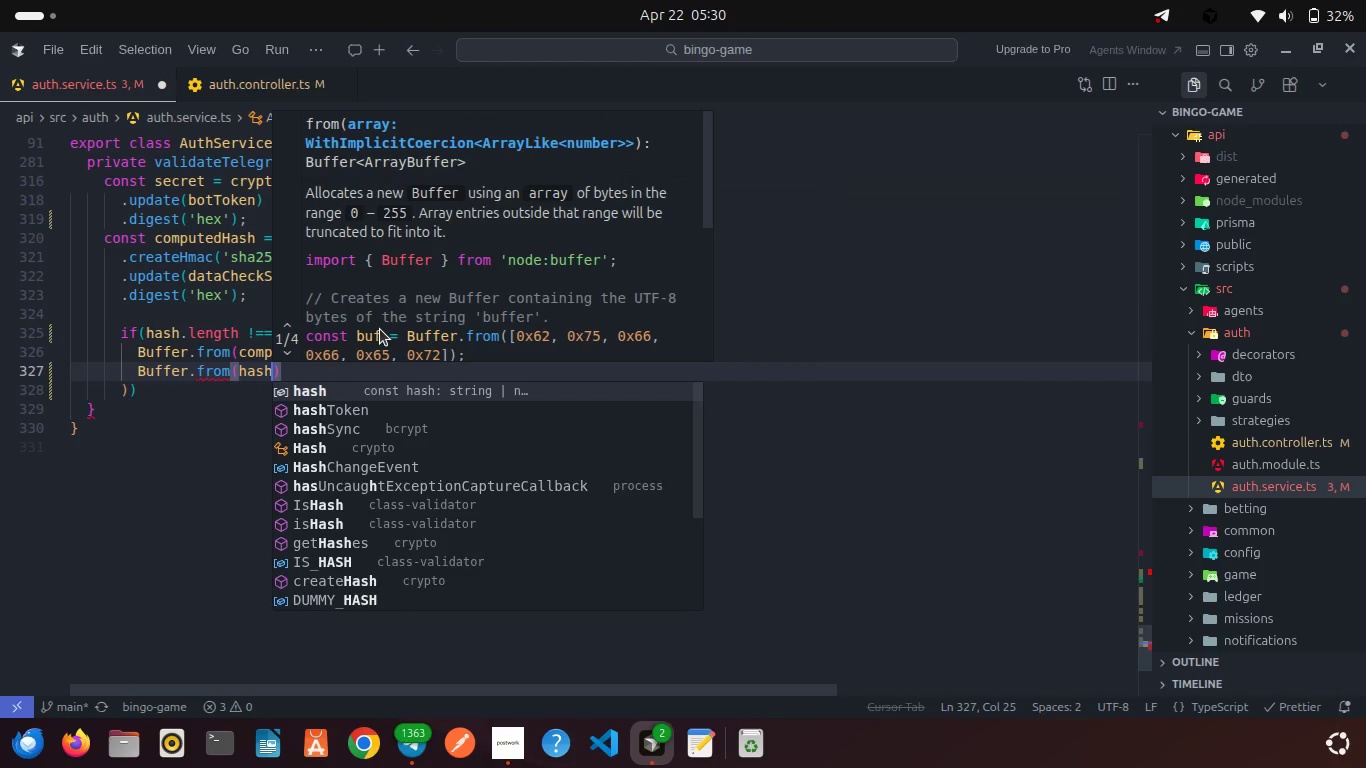 
key(Enter)
 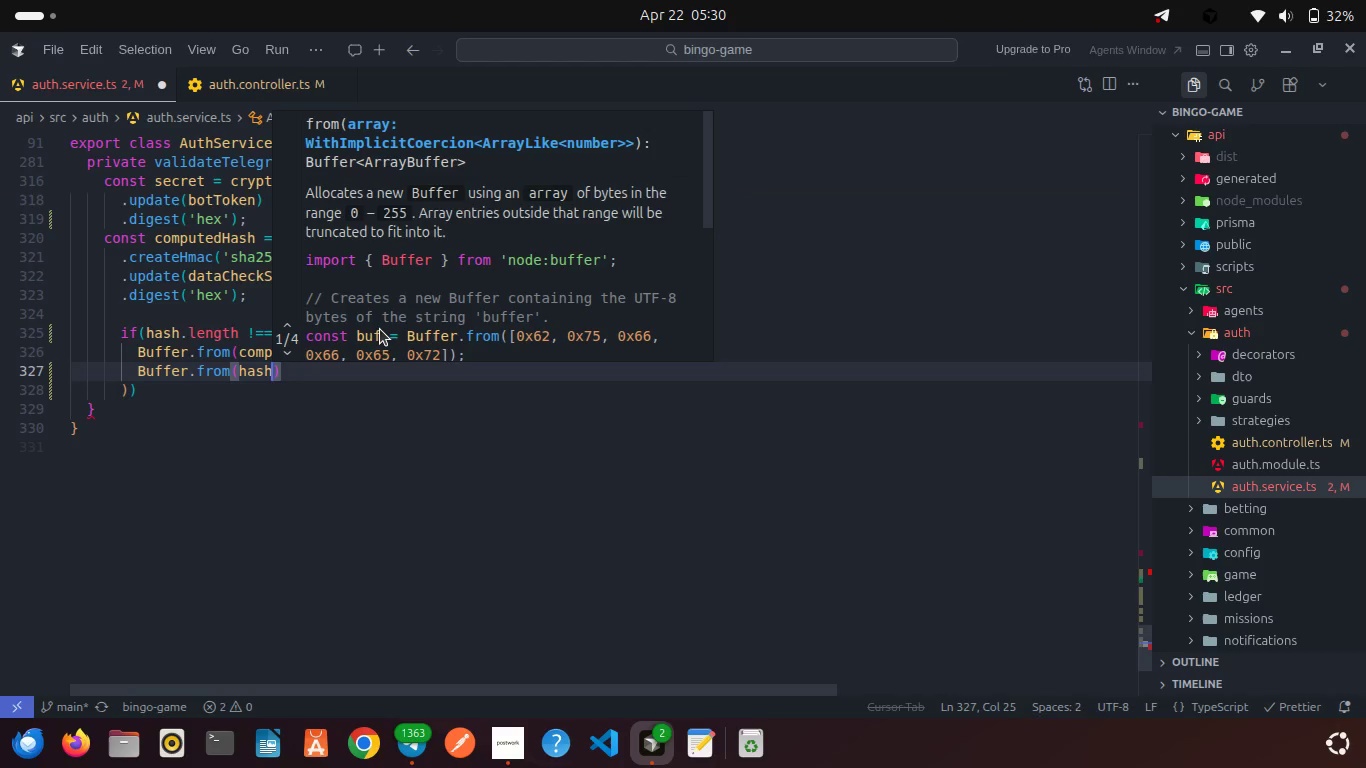 
key(Comma)
 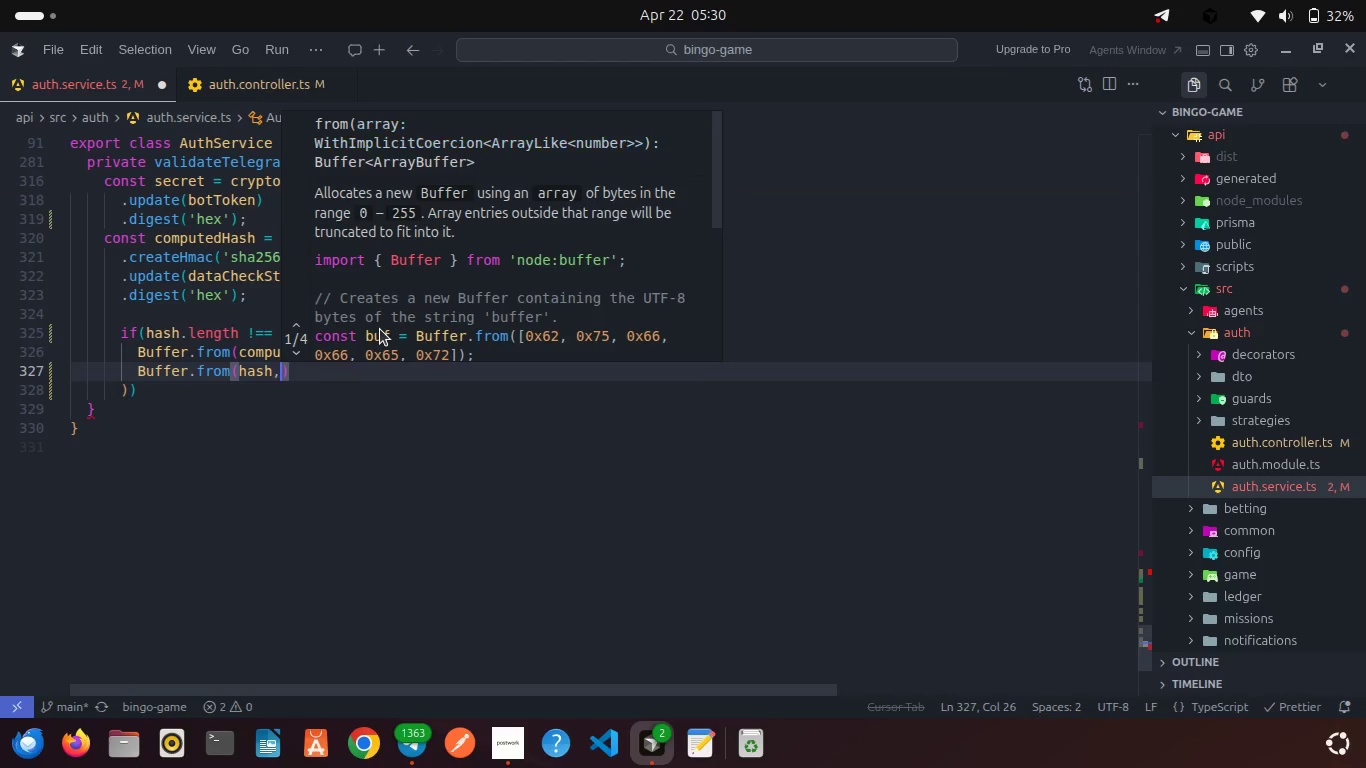 
key(Space)
 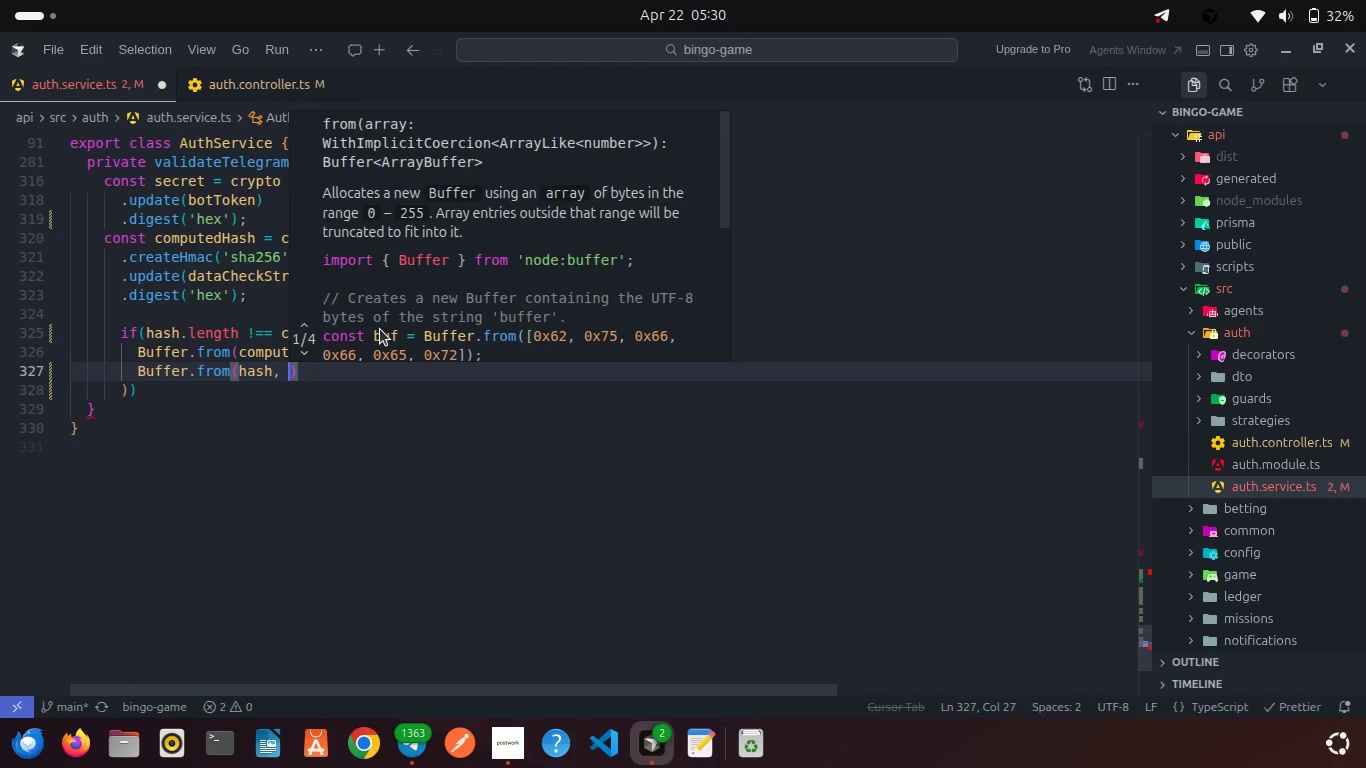 
key(Quote)
 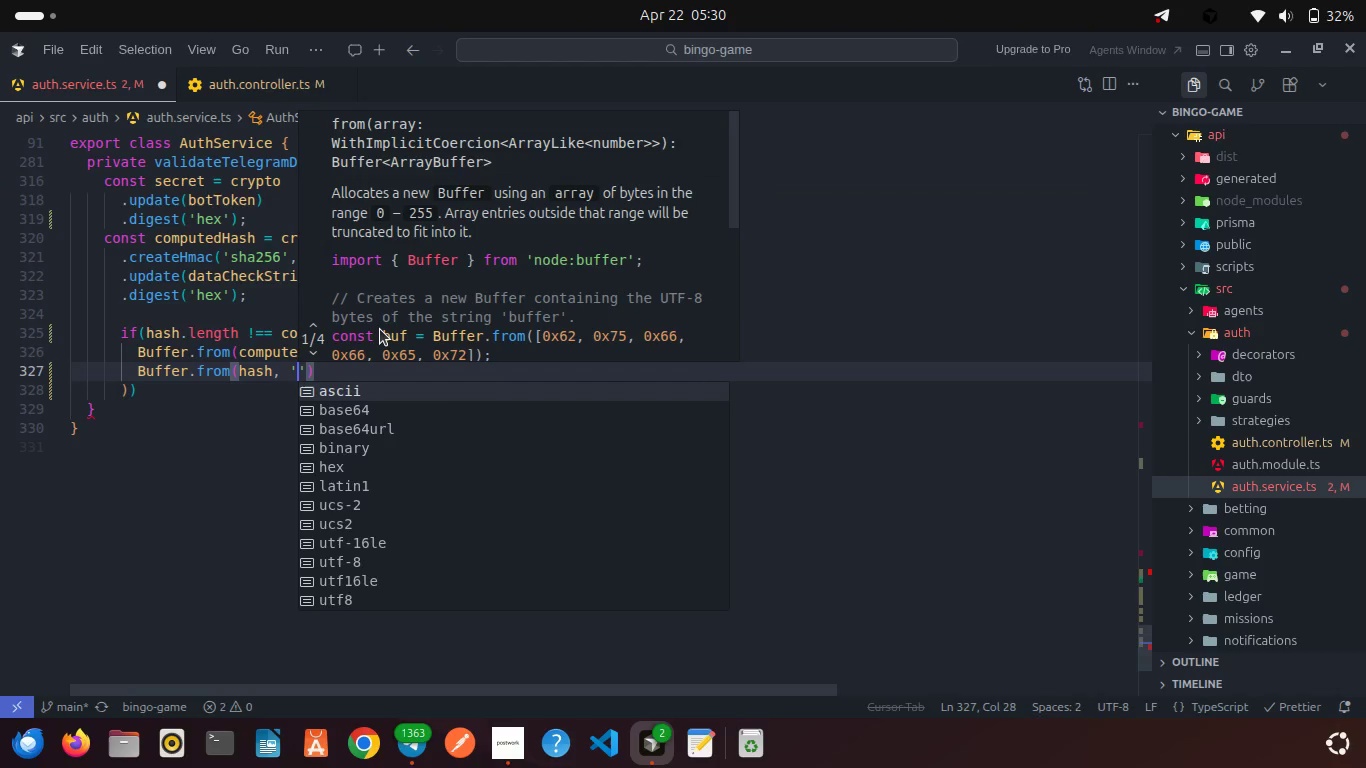 
key(U)
 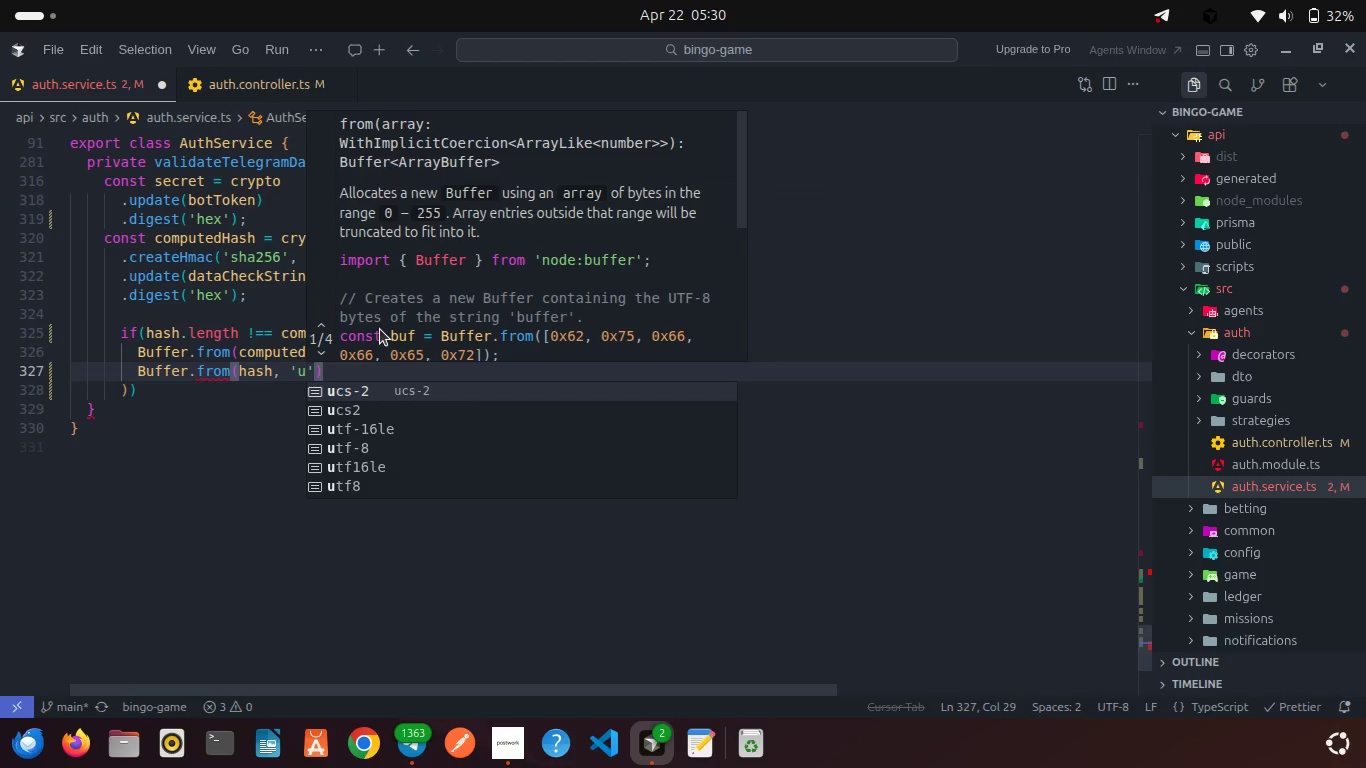 
key(ArrowDown)
 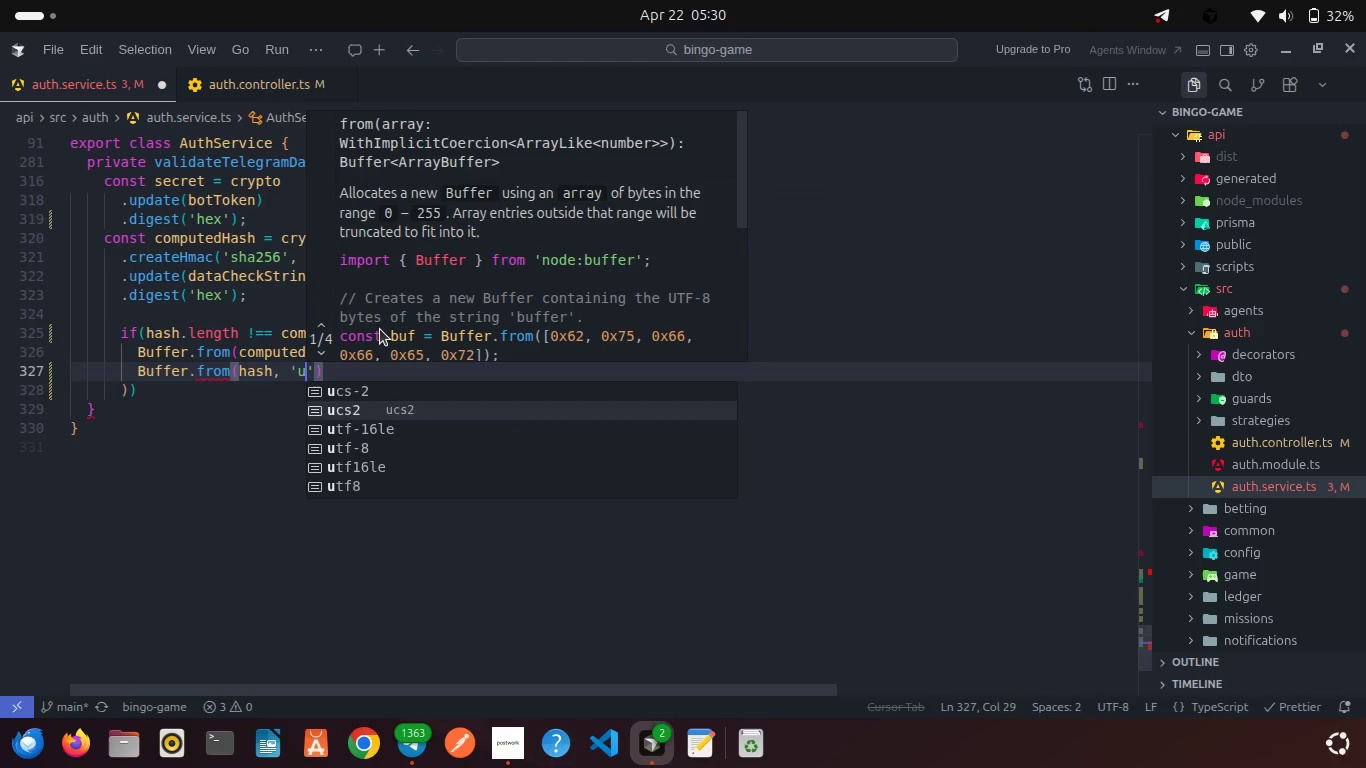 
key(ArrowDown)
 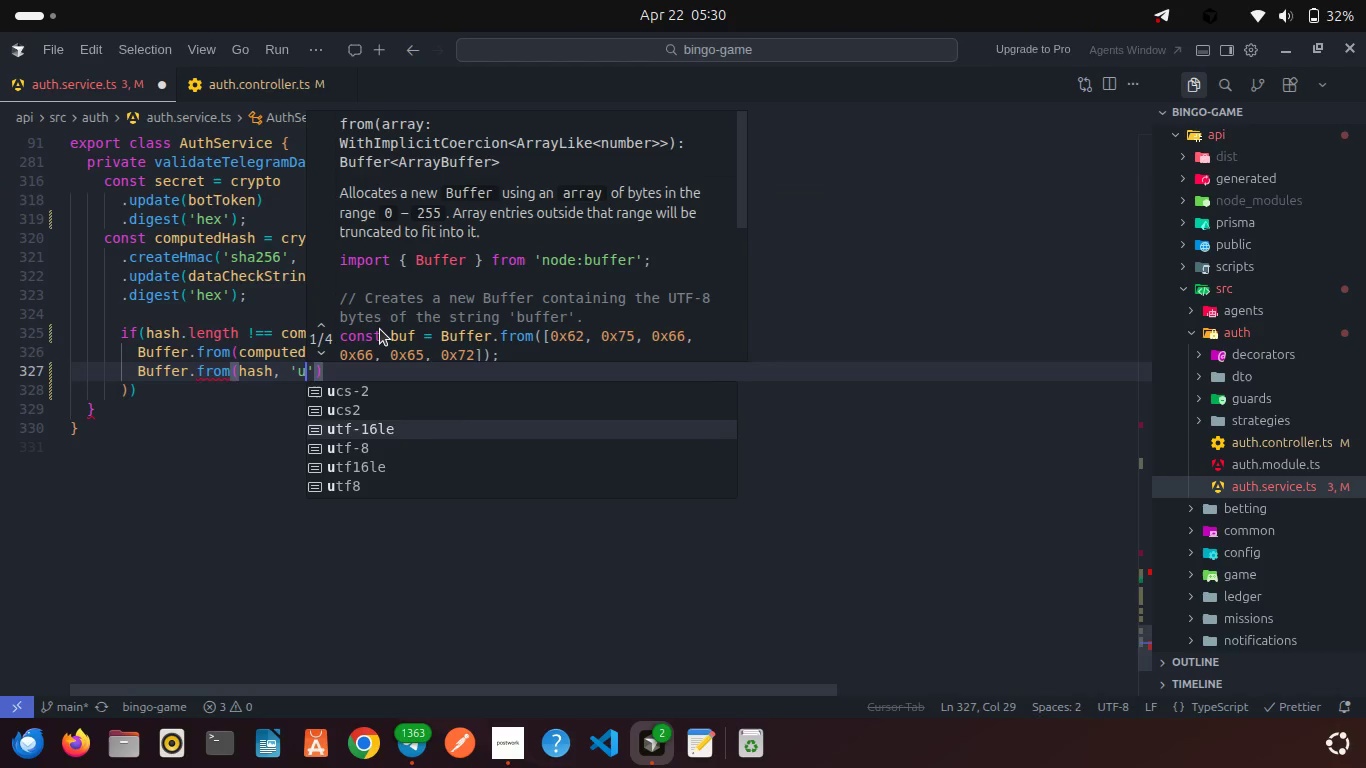 
key(ArrowDown)
 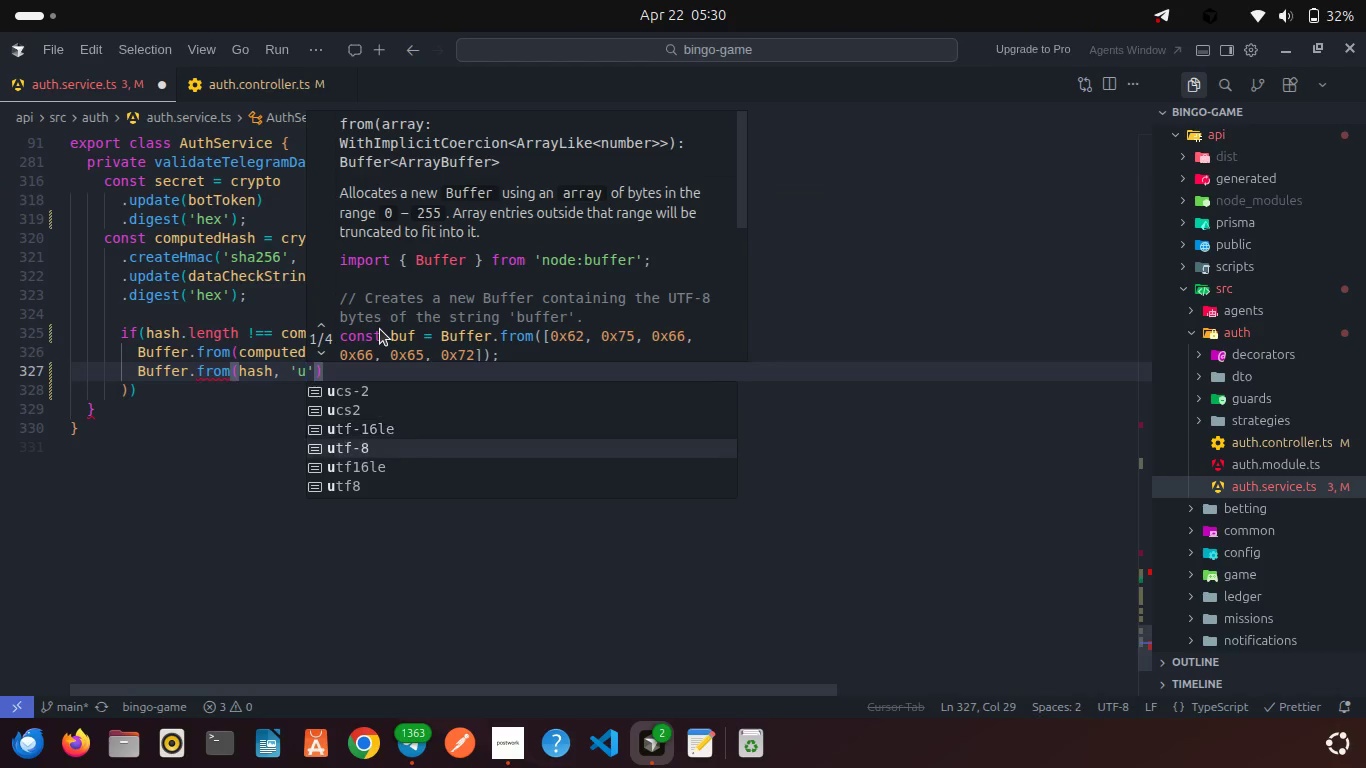 
key(ArrowDown)
 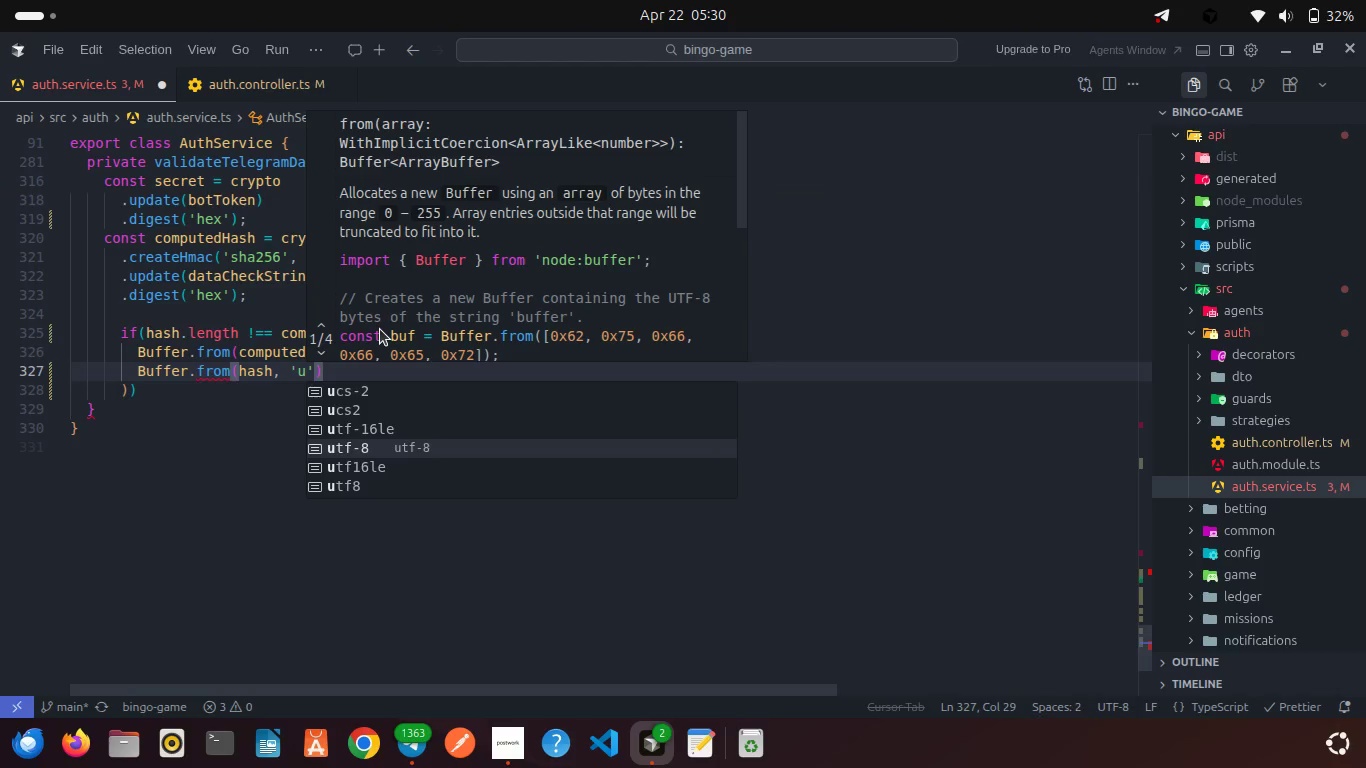 
key(ArrowDown)
 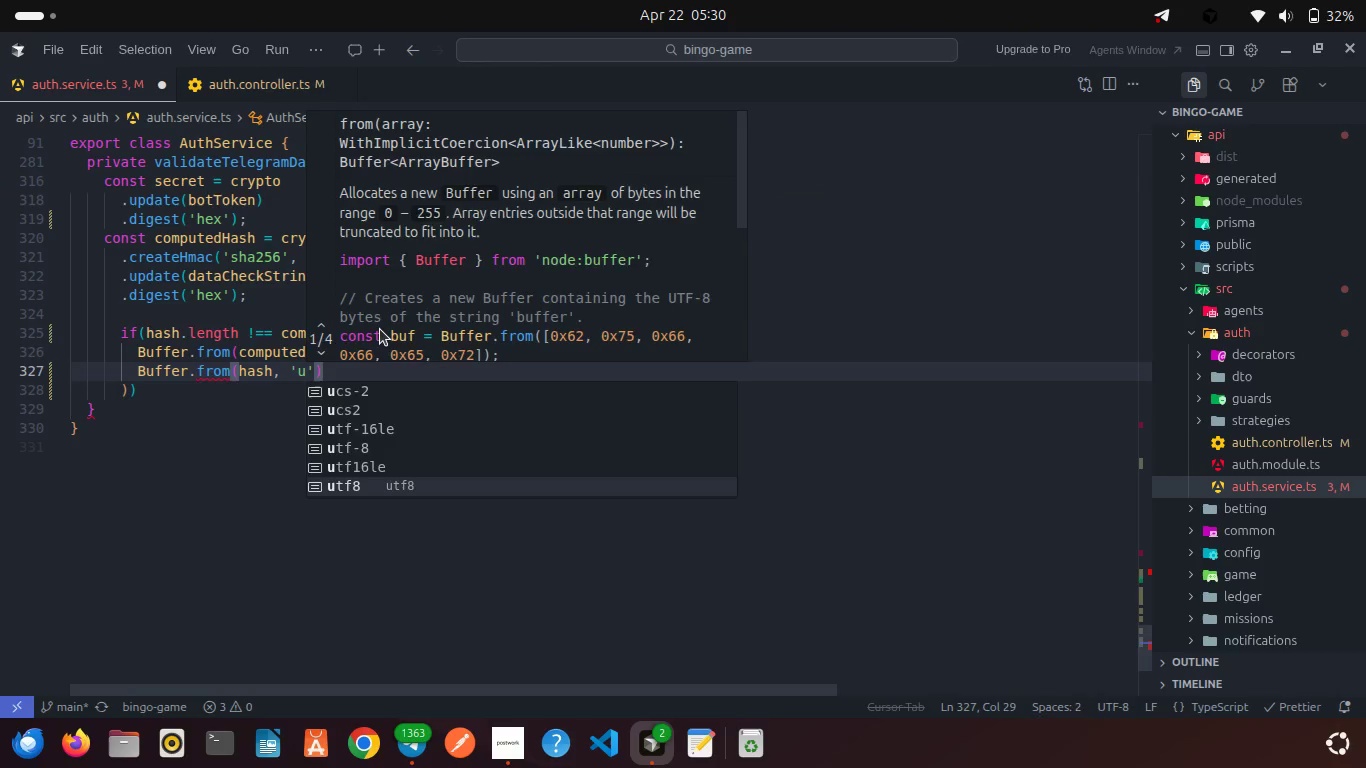 
key(Enter)
 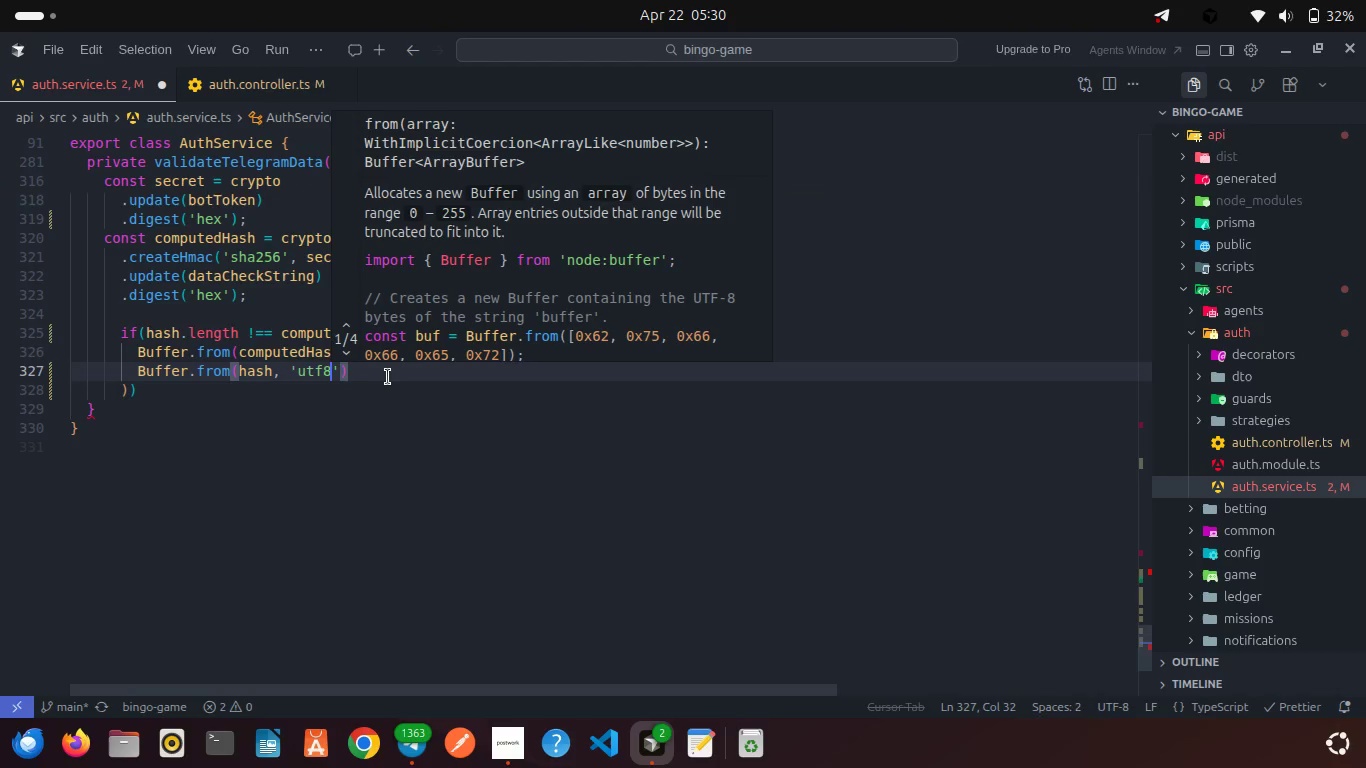 
left_click([379, 381])
 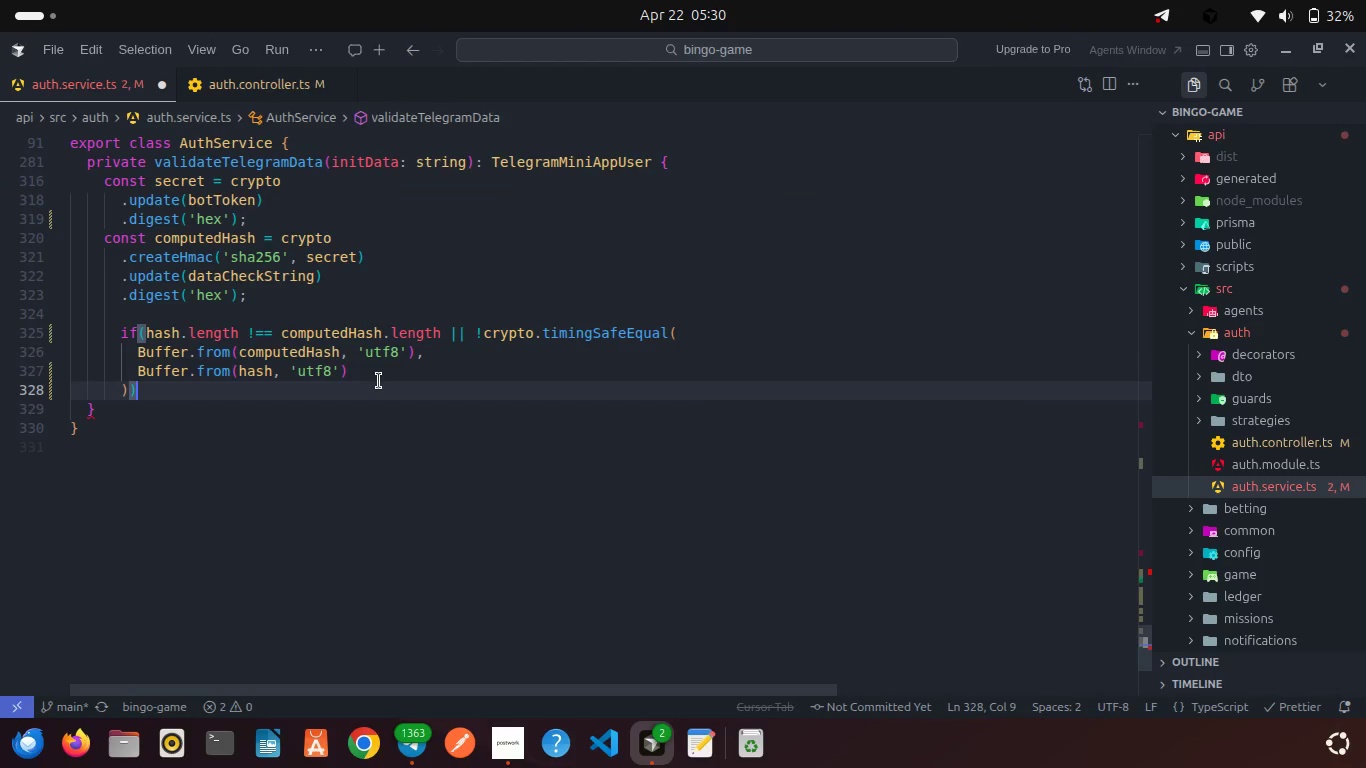 
scroll: coordinate [379, 381], scroll_direction: down, amount: 1.0
 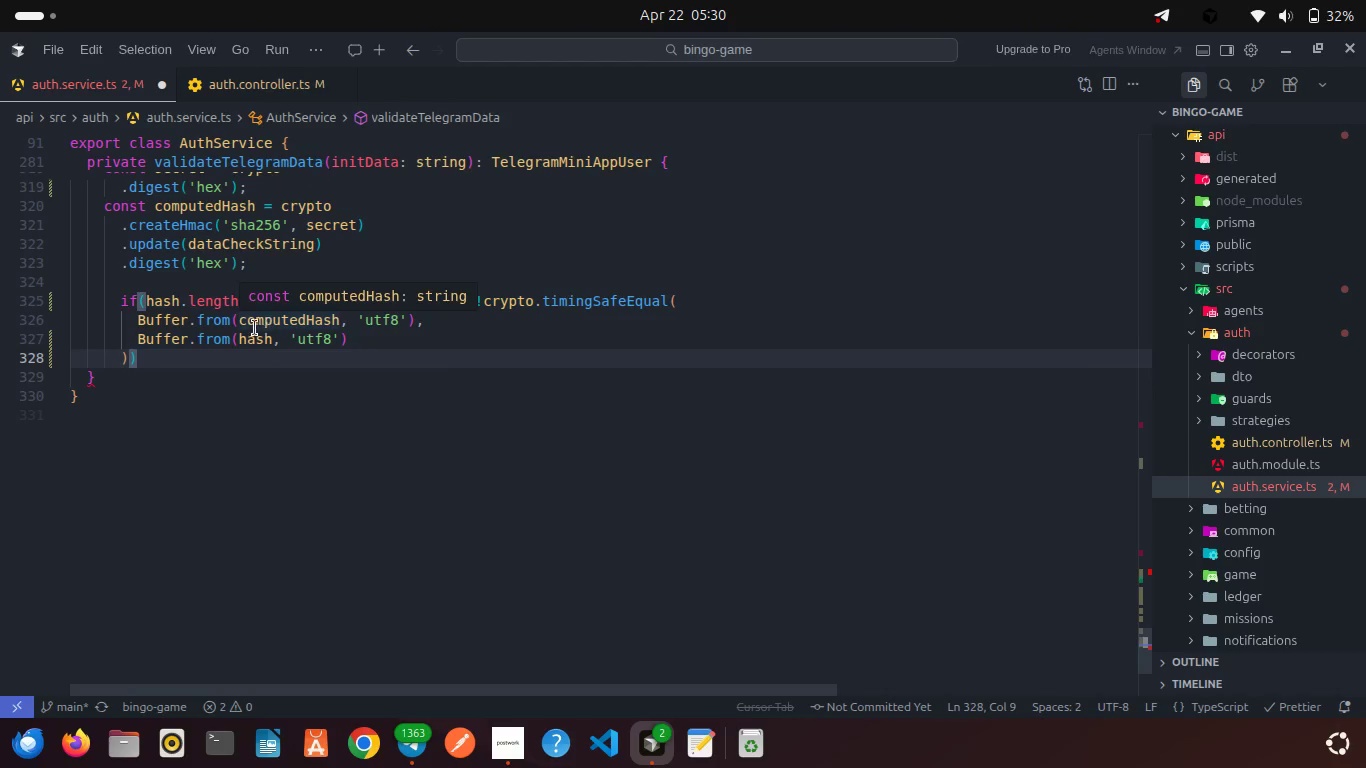 
left_click([201, 356])
 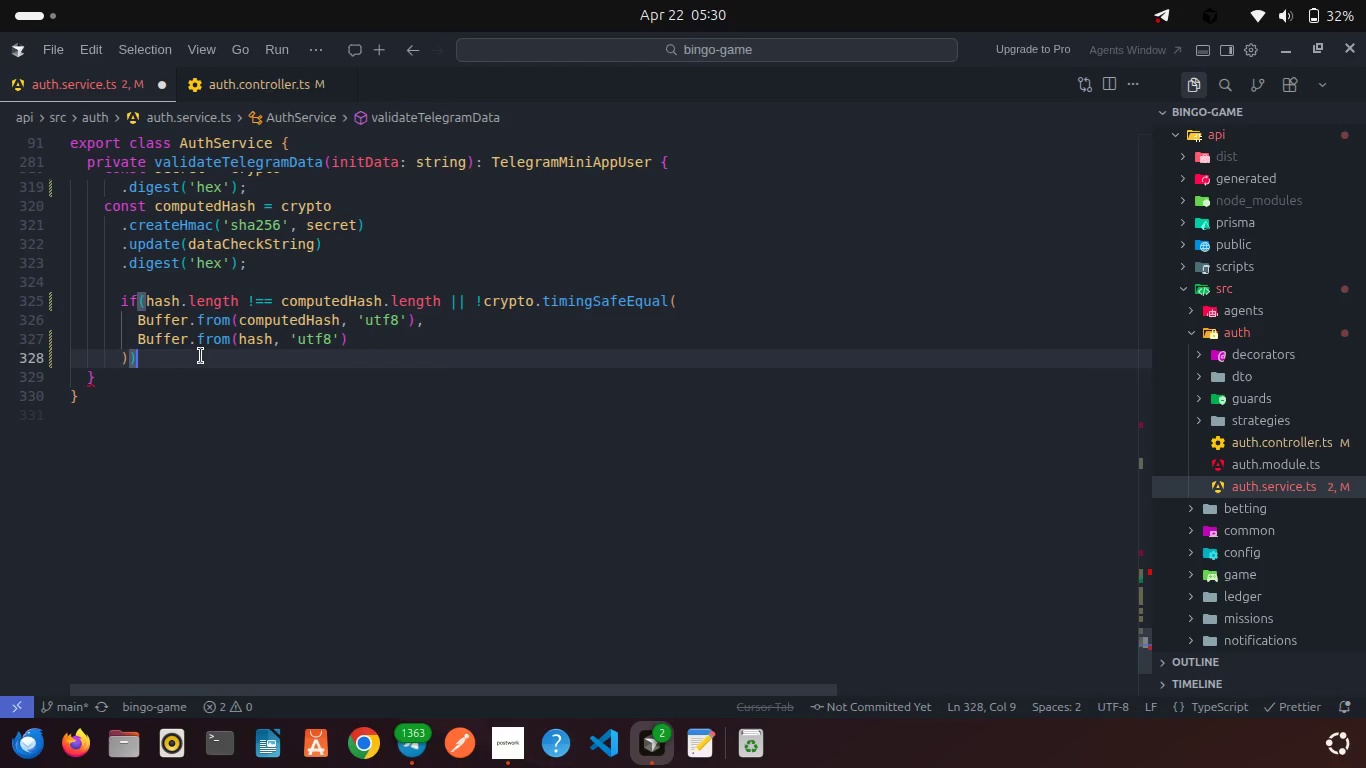 
key(Shift+ShiftRight)
 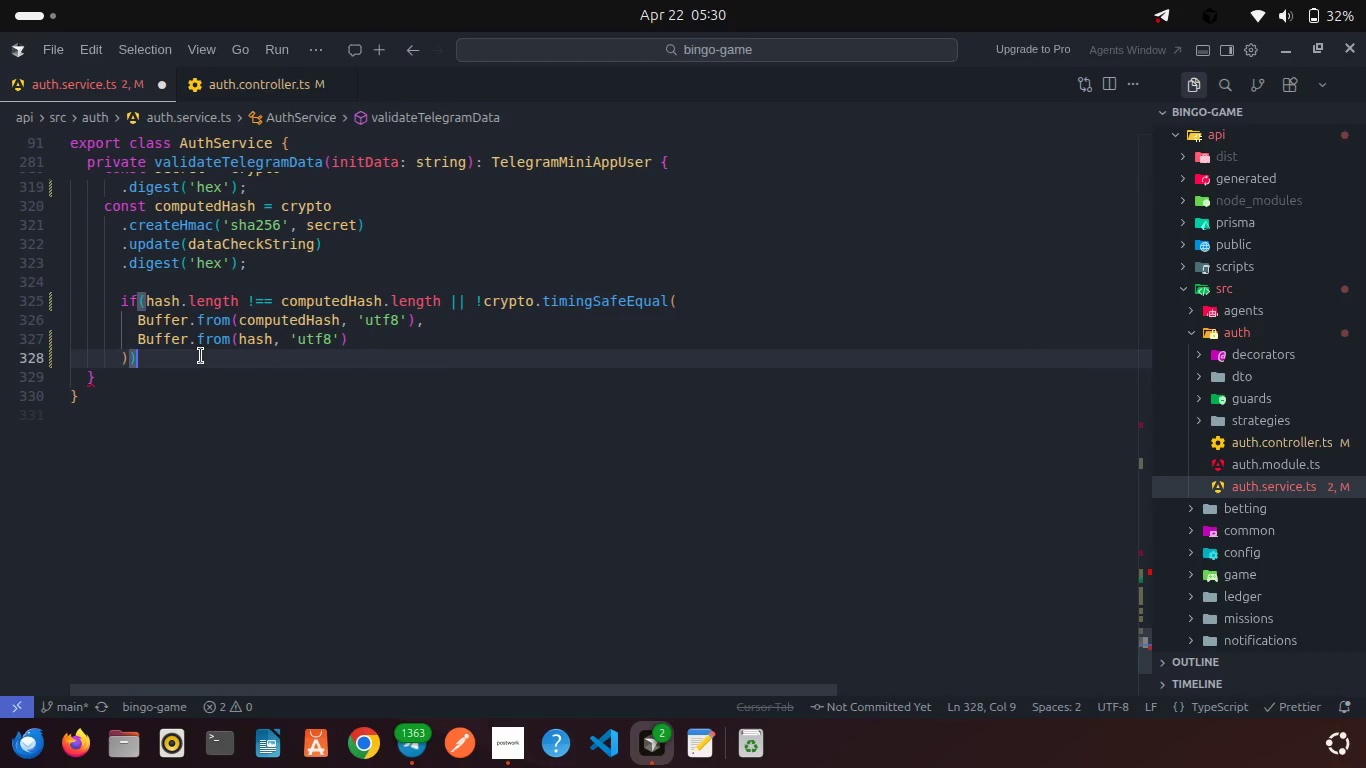 
key(Shift+BracketLeft)
 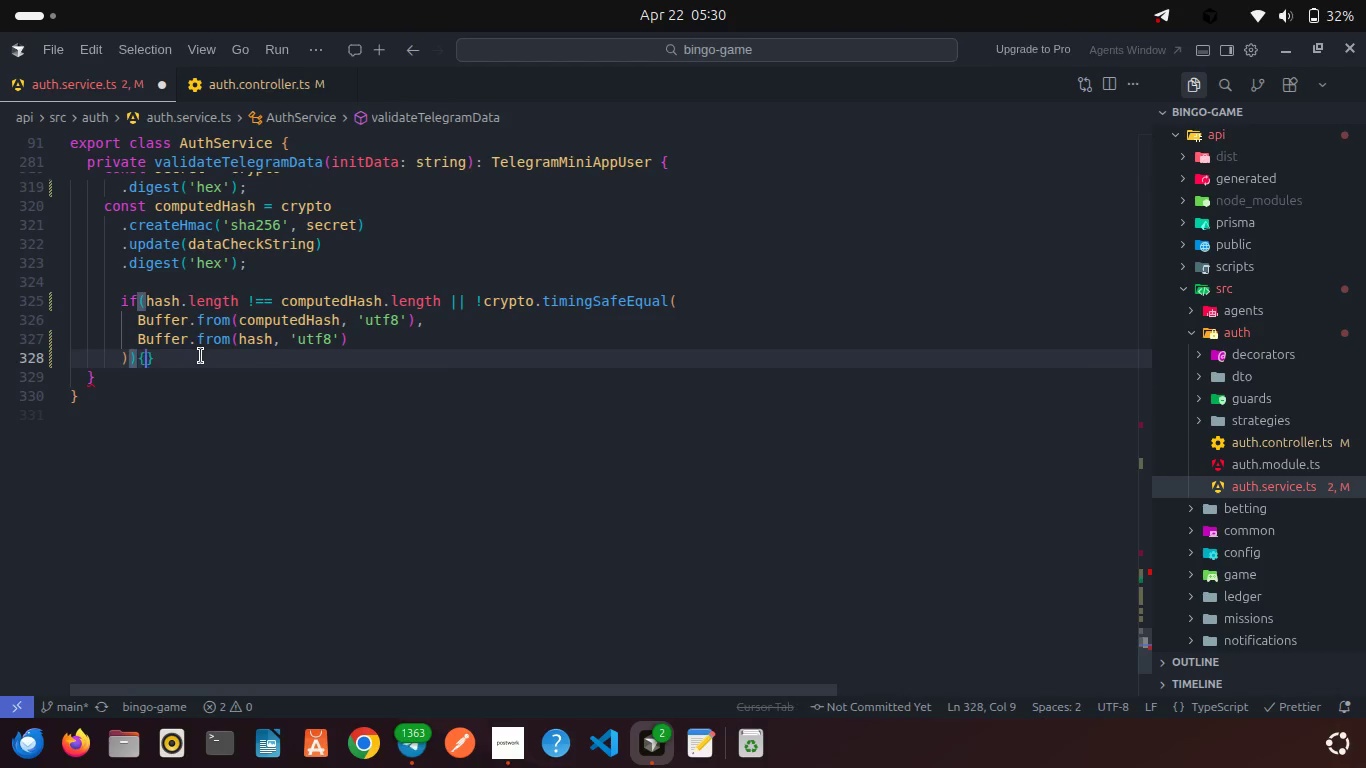 
key(Enter)
 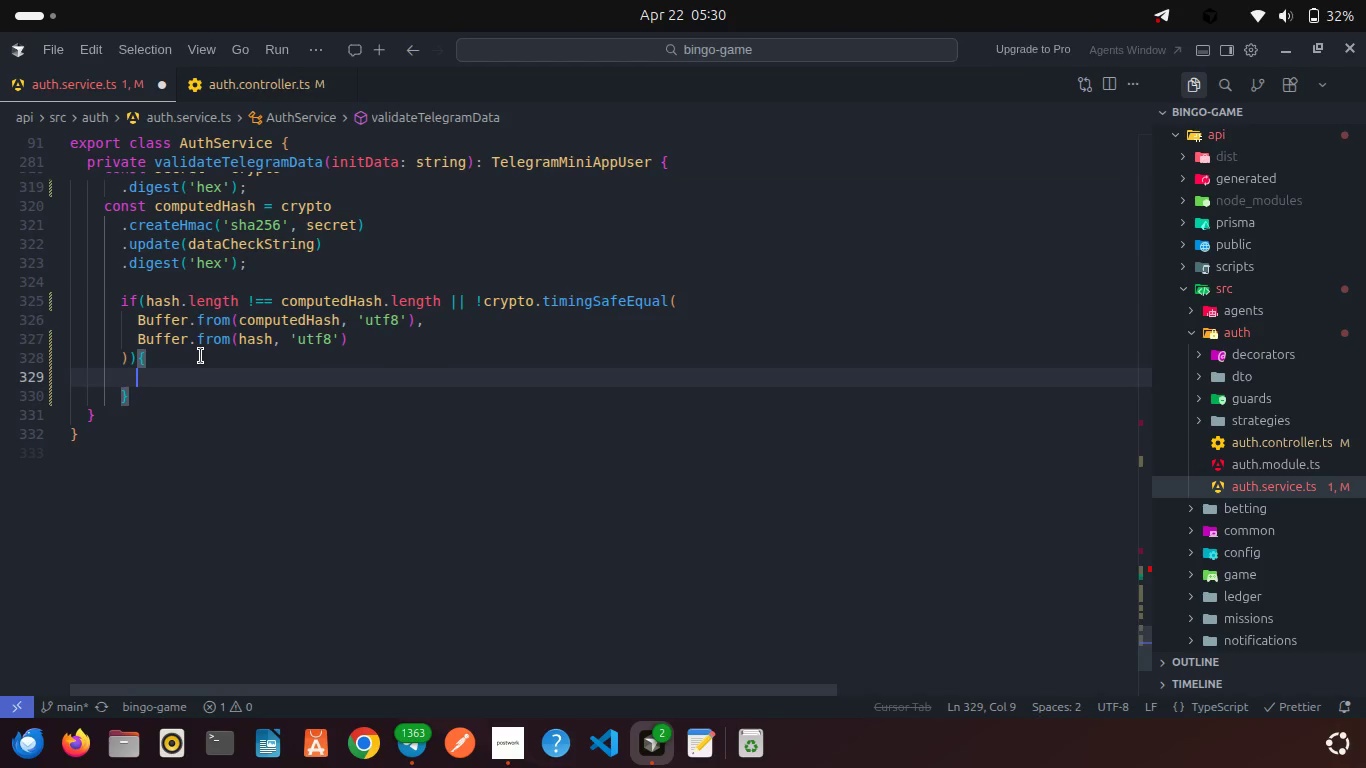 
type(thr)
 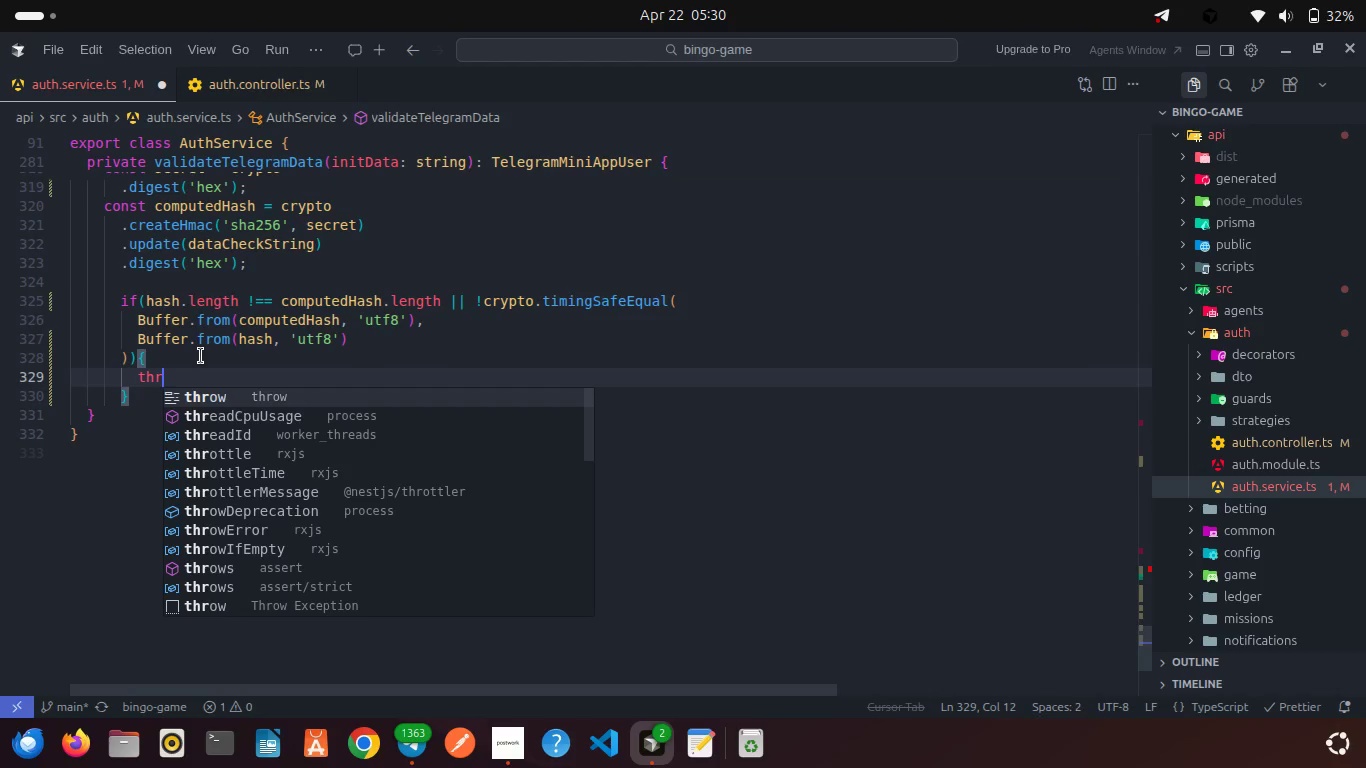 
key(Enter)
 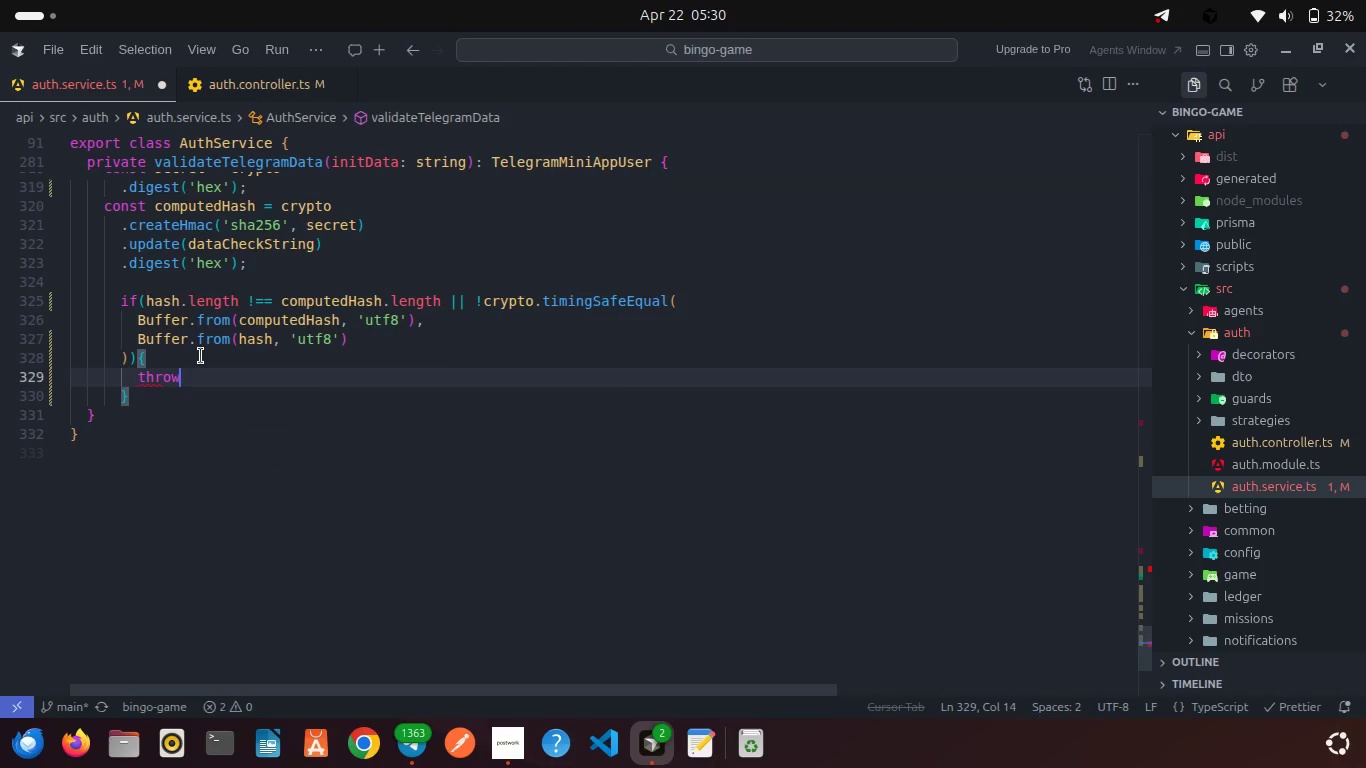 
type( new Un)
 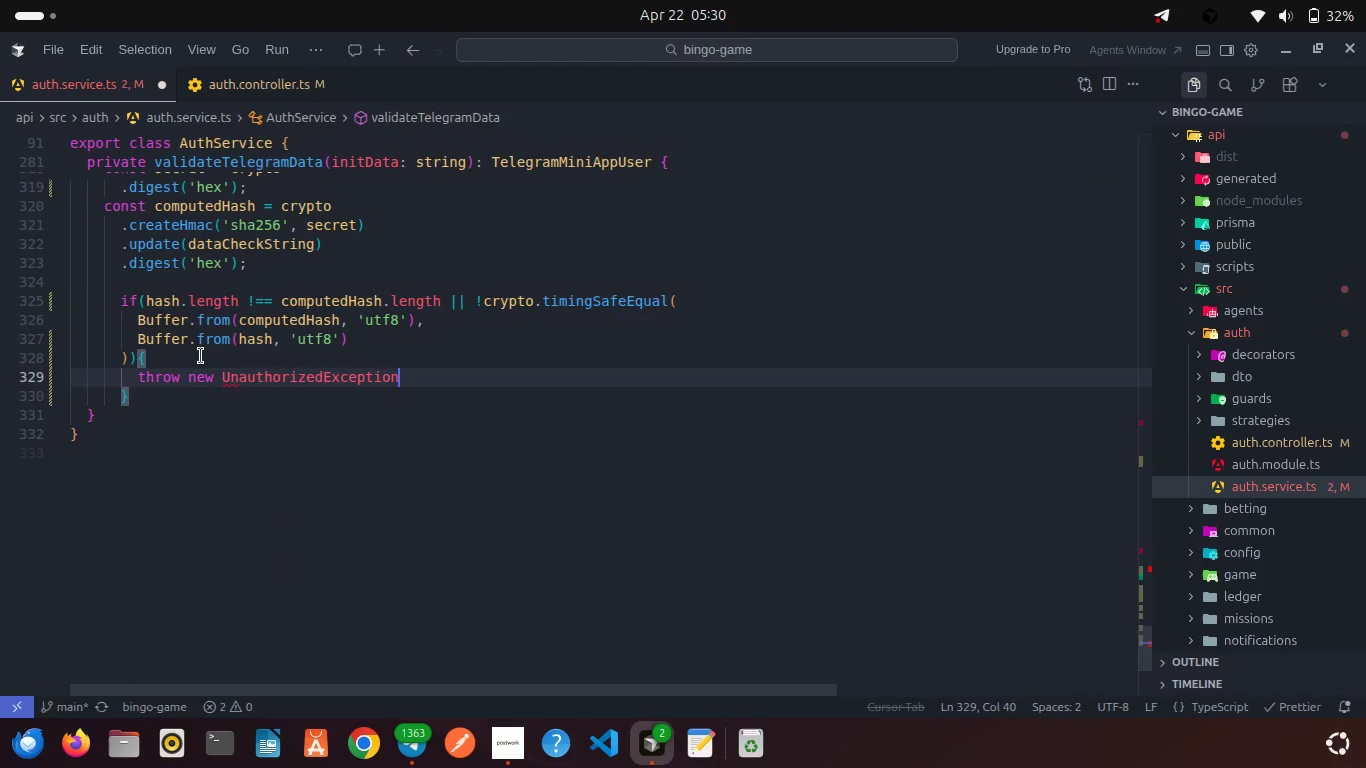 
 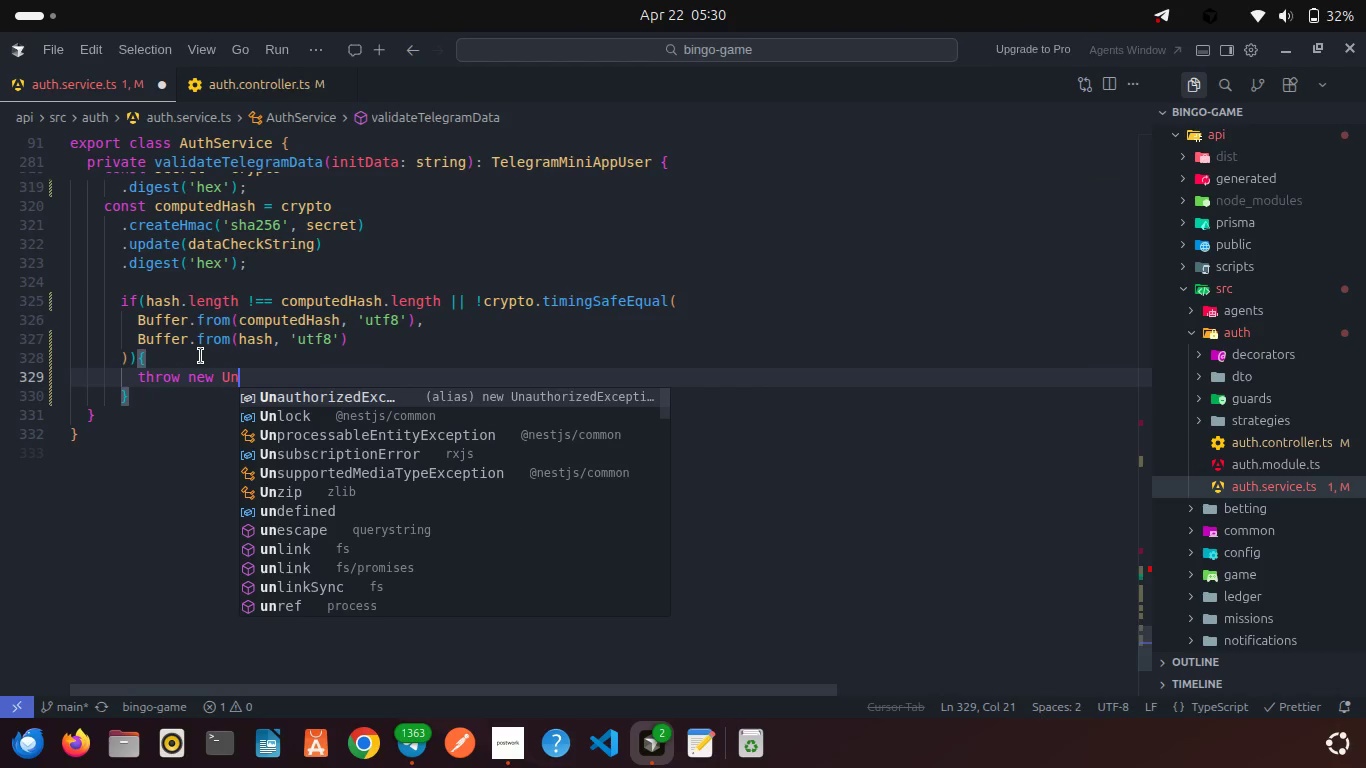 
key(Enter)
 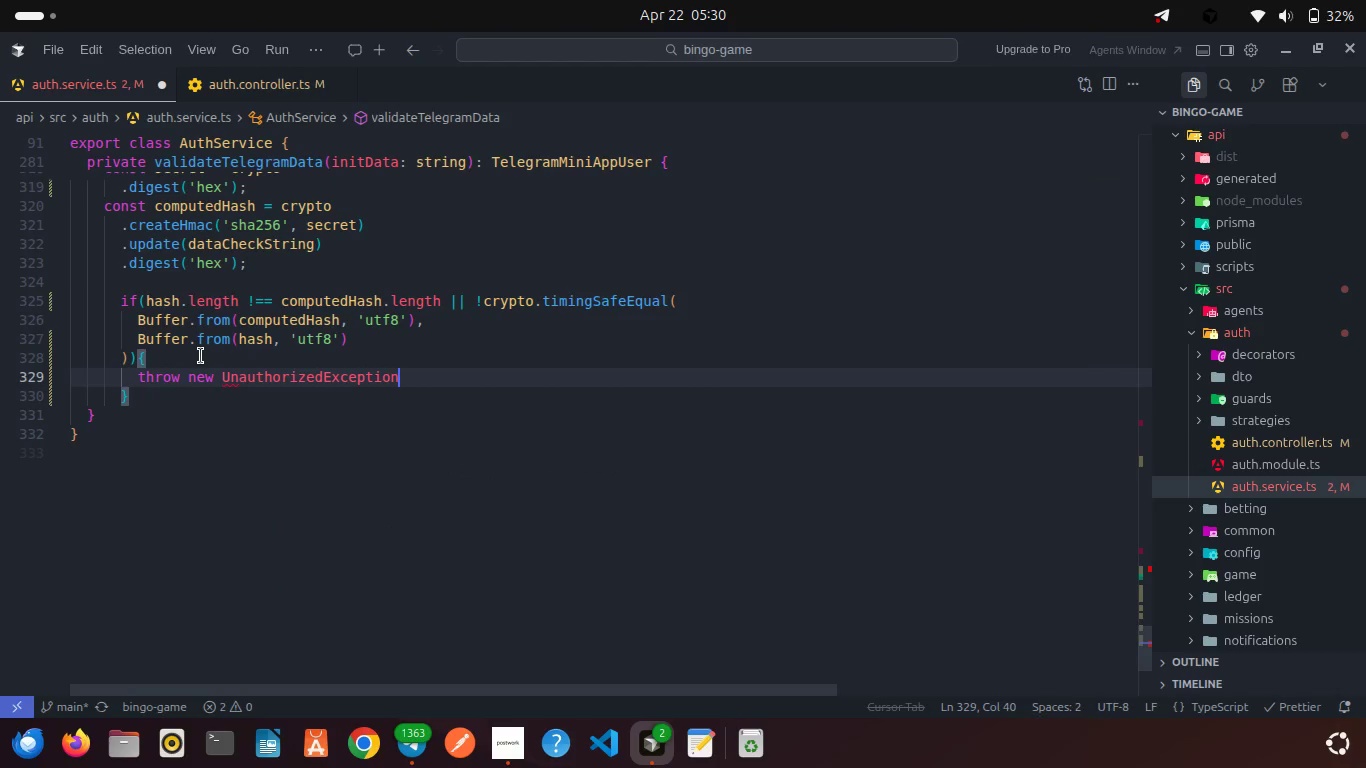 
type(('Invalid Telegram signature)
 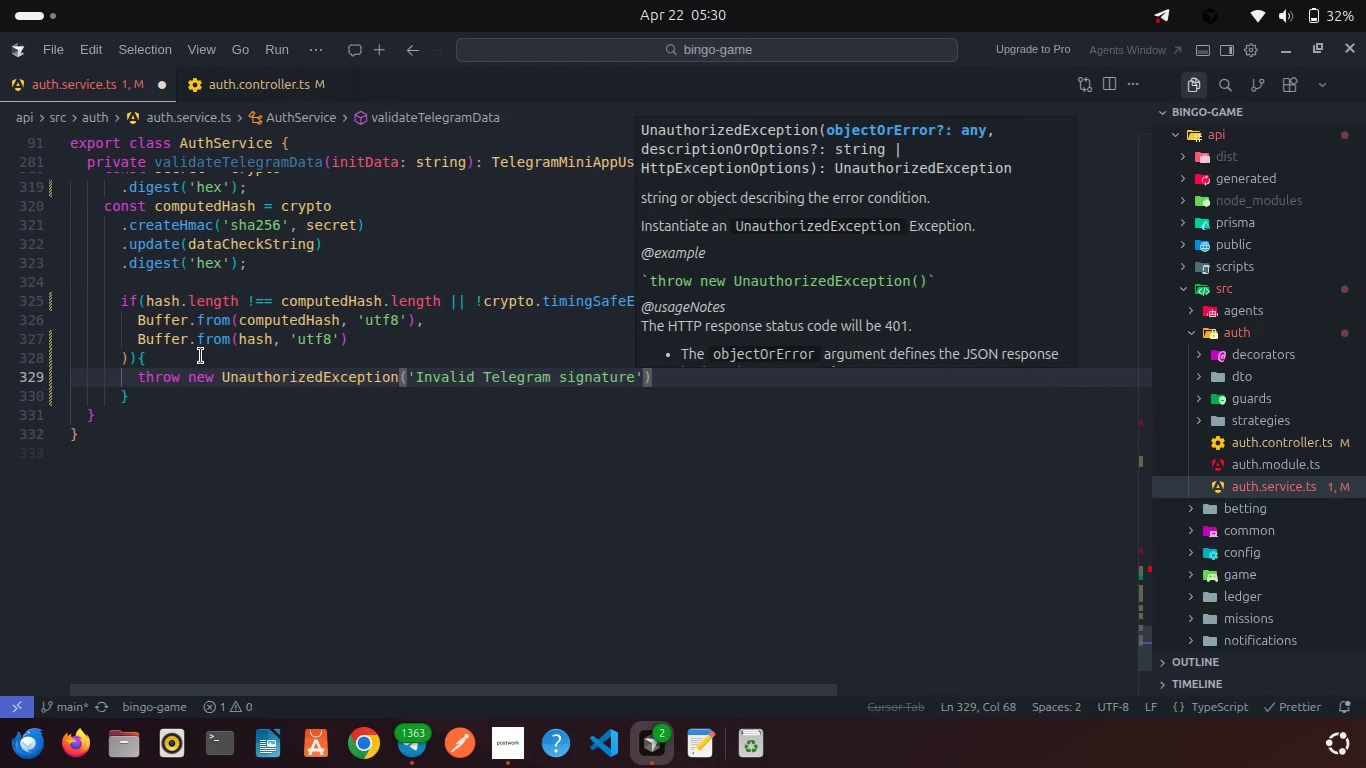 
key(Control+S)
 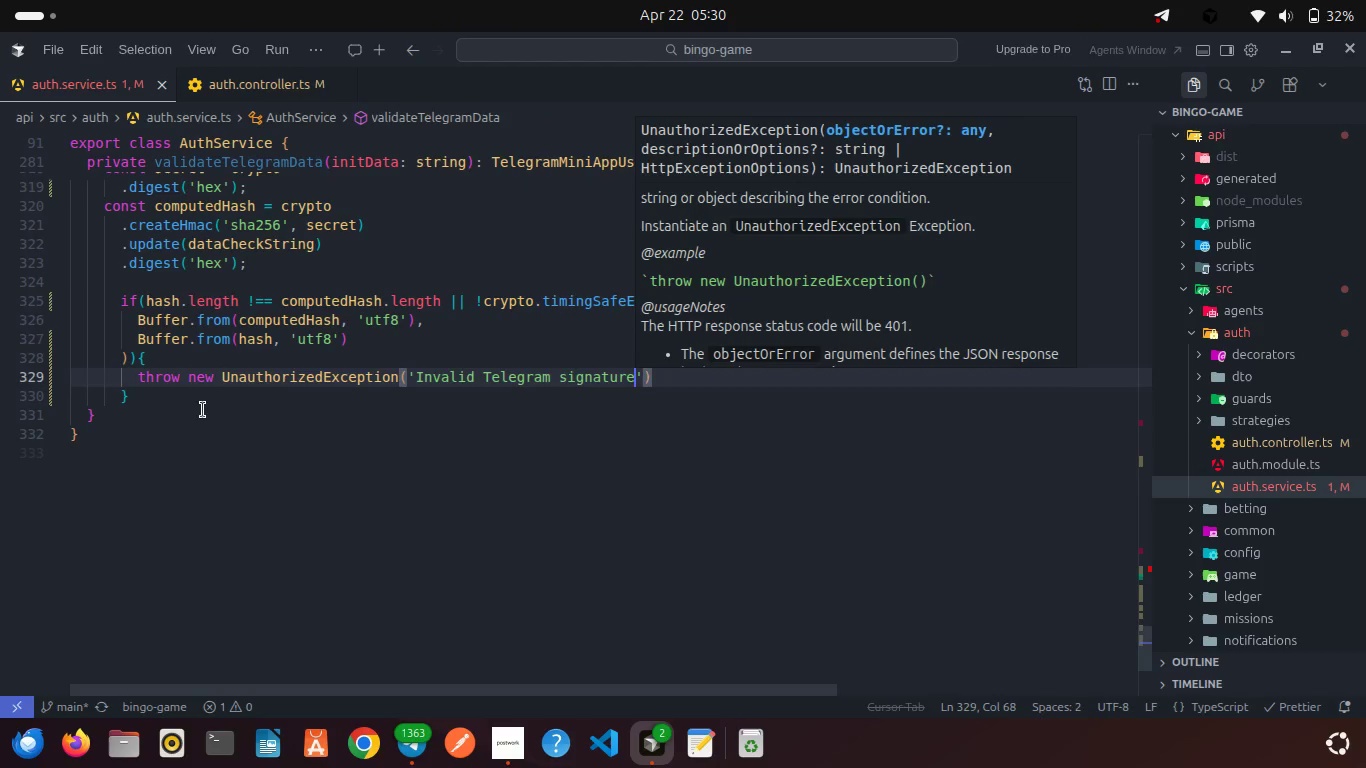 
left_click([203, 410])
 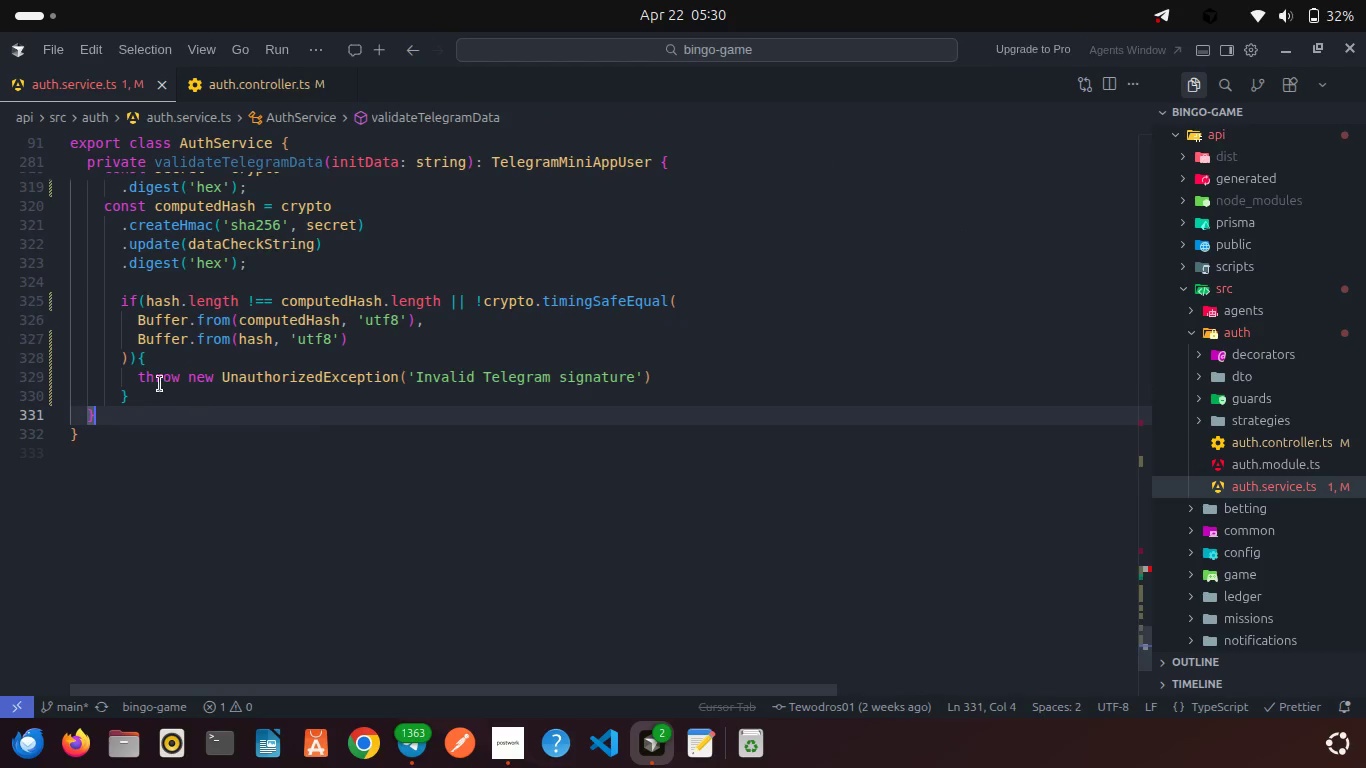 
left_click([160, 384])
 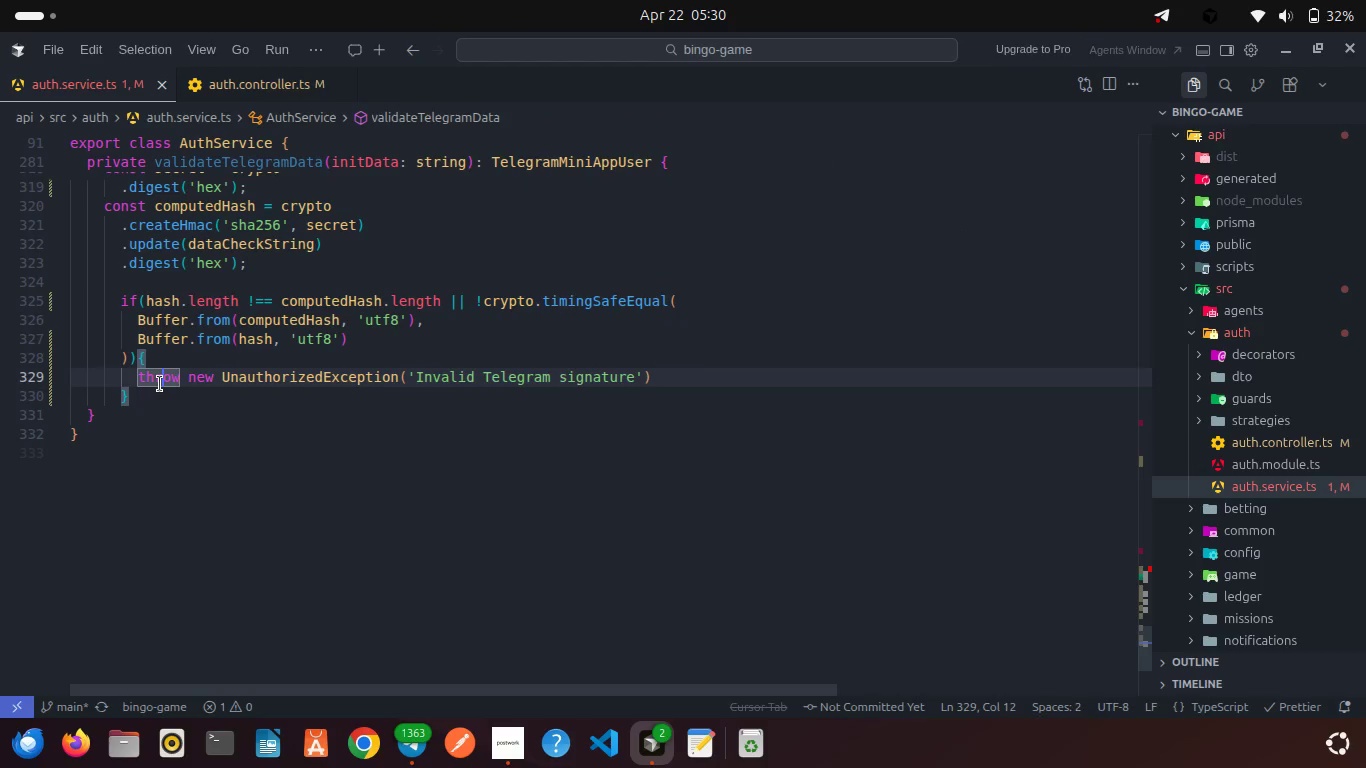 
left_click([159, 395])
 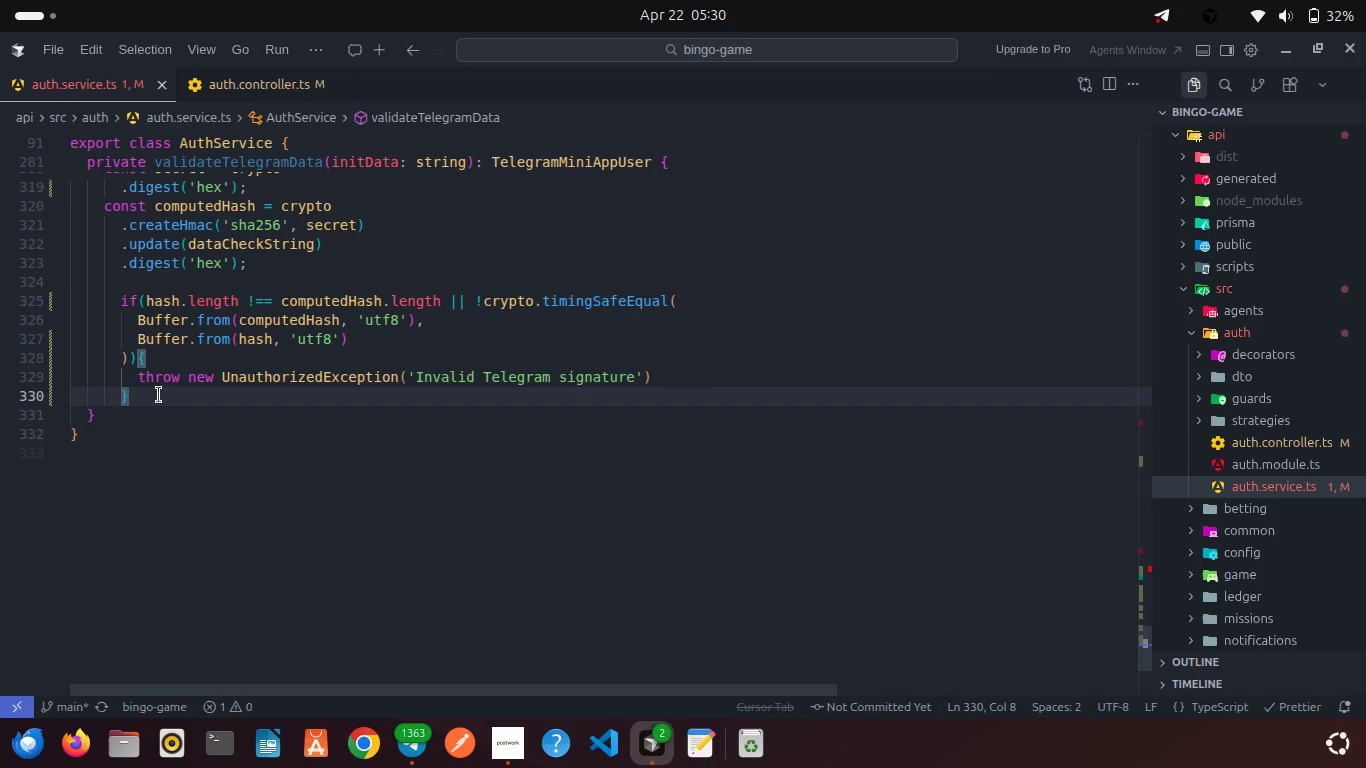 
key(Enter)
 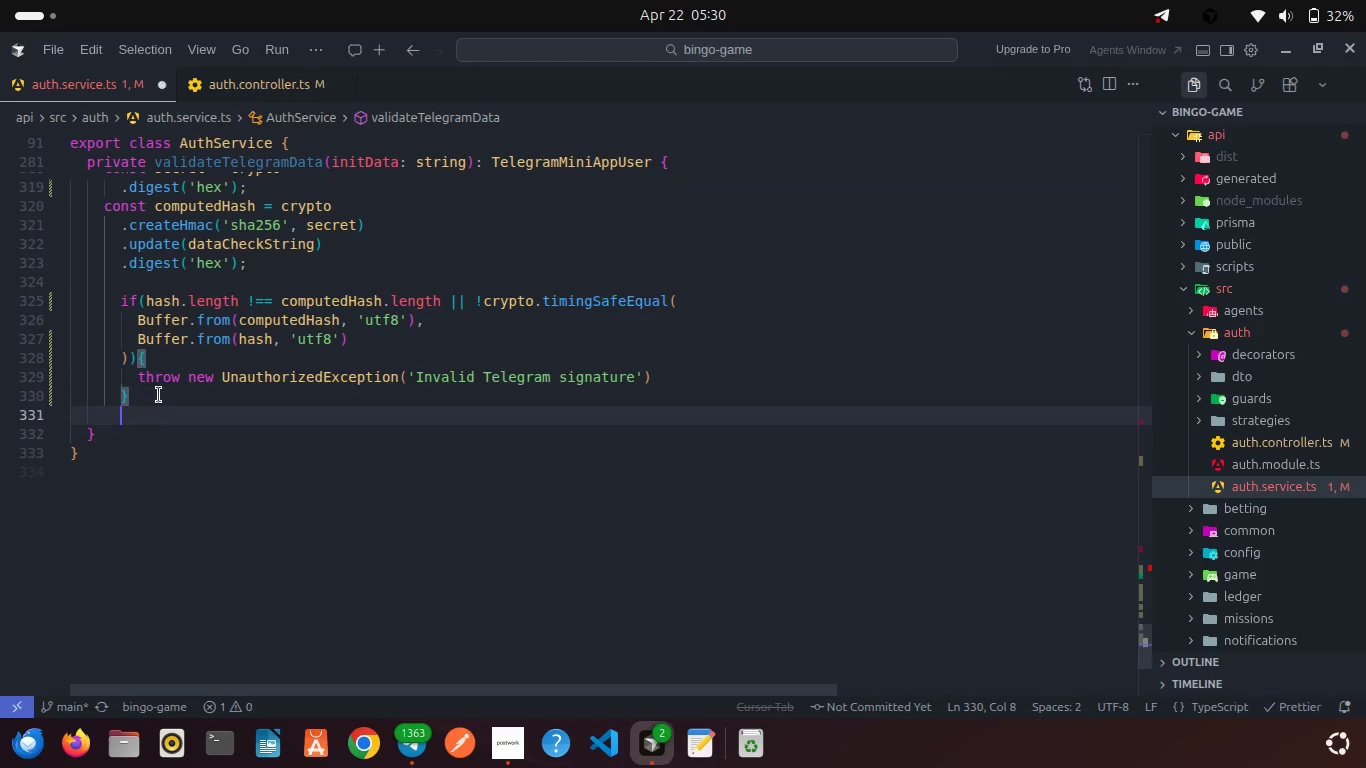 
key(Enter)
 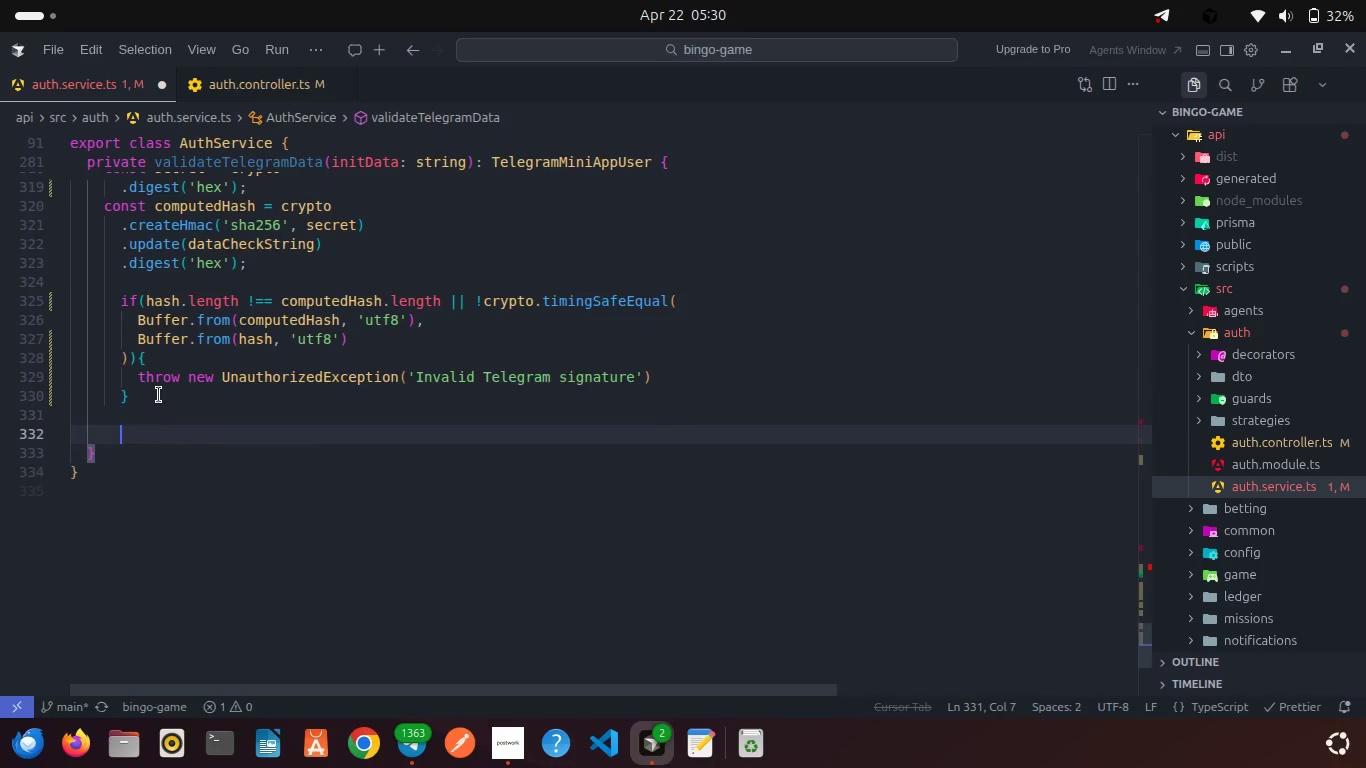 
type(let telegramUser: Tele)
 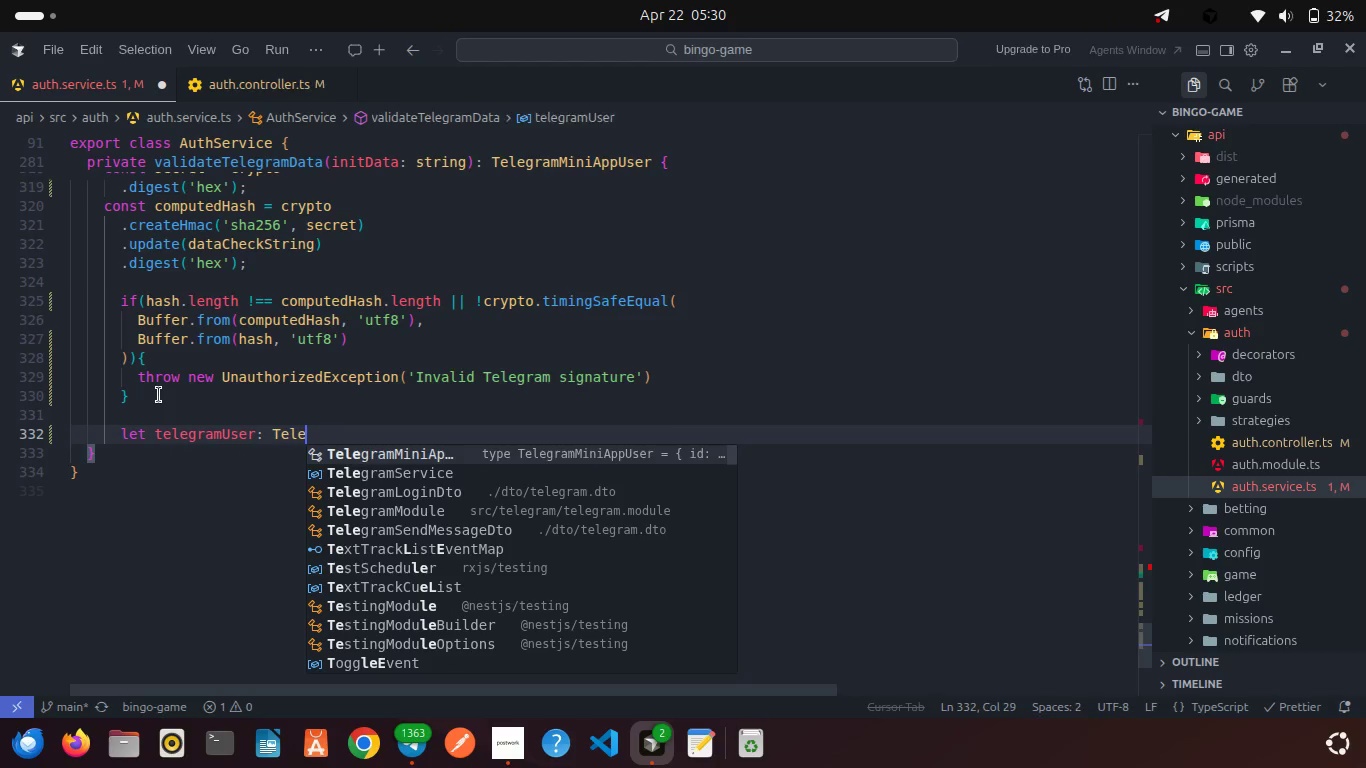 
key(Enter)
 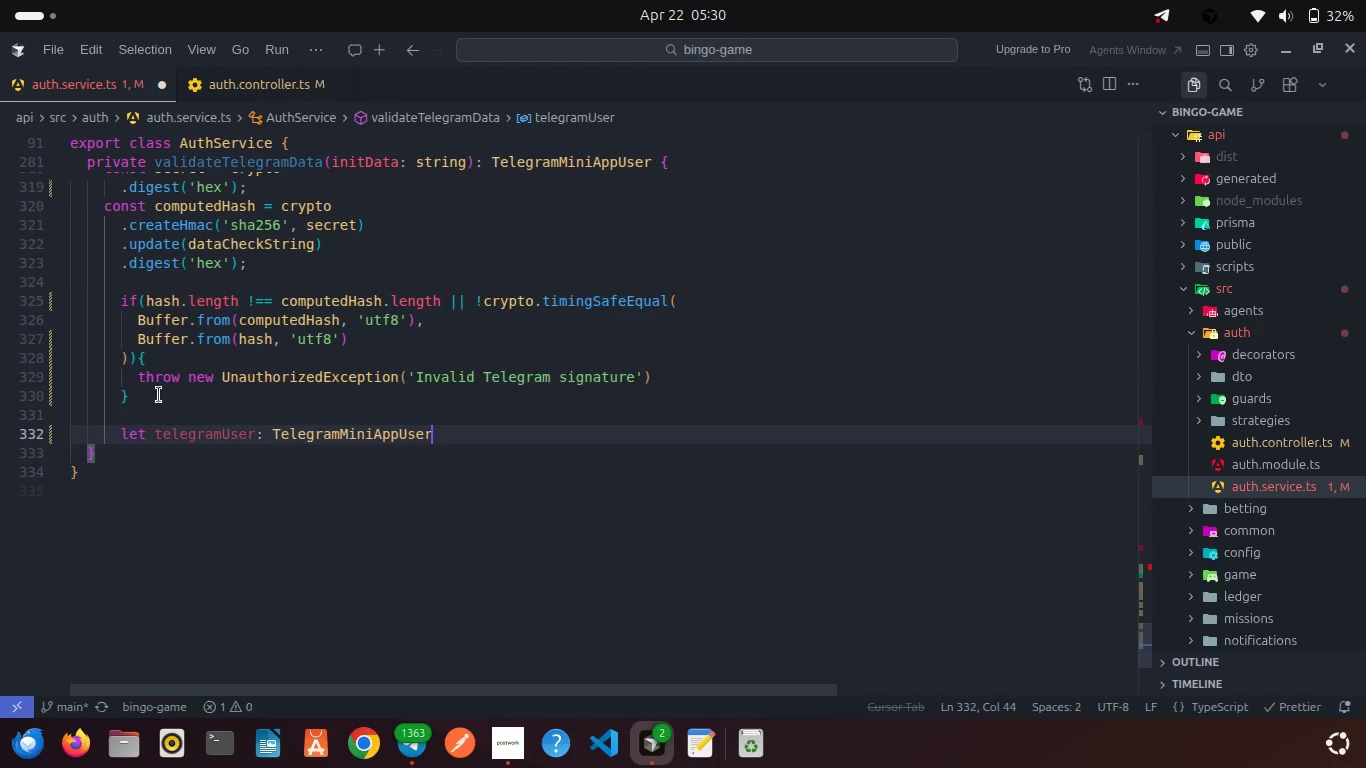 
key(Semicolon)
 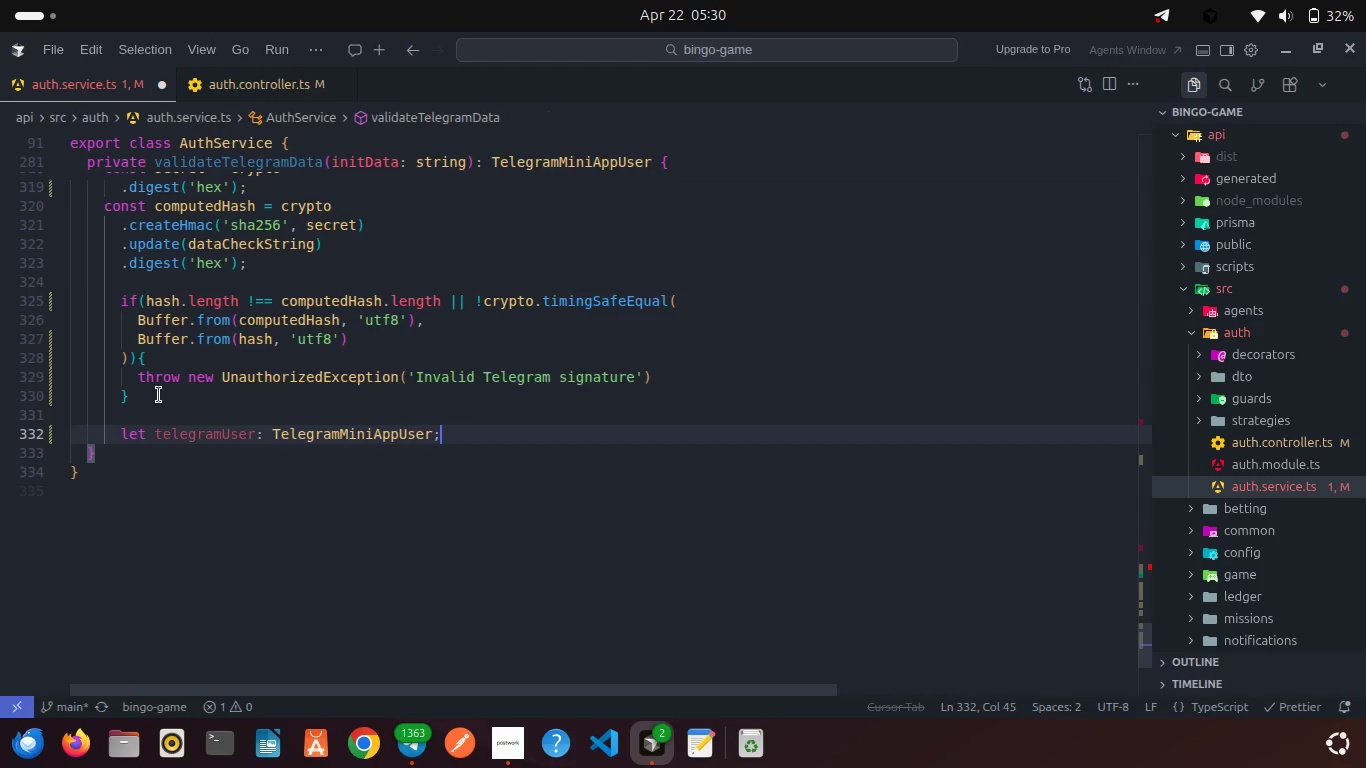 
key(Enter)
 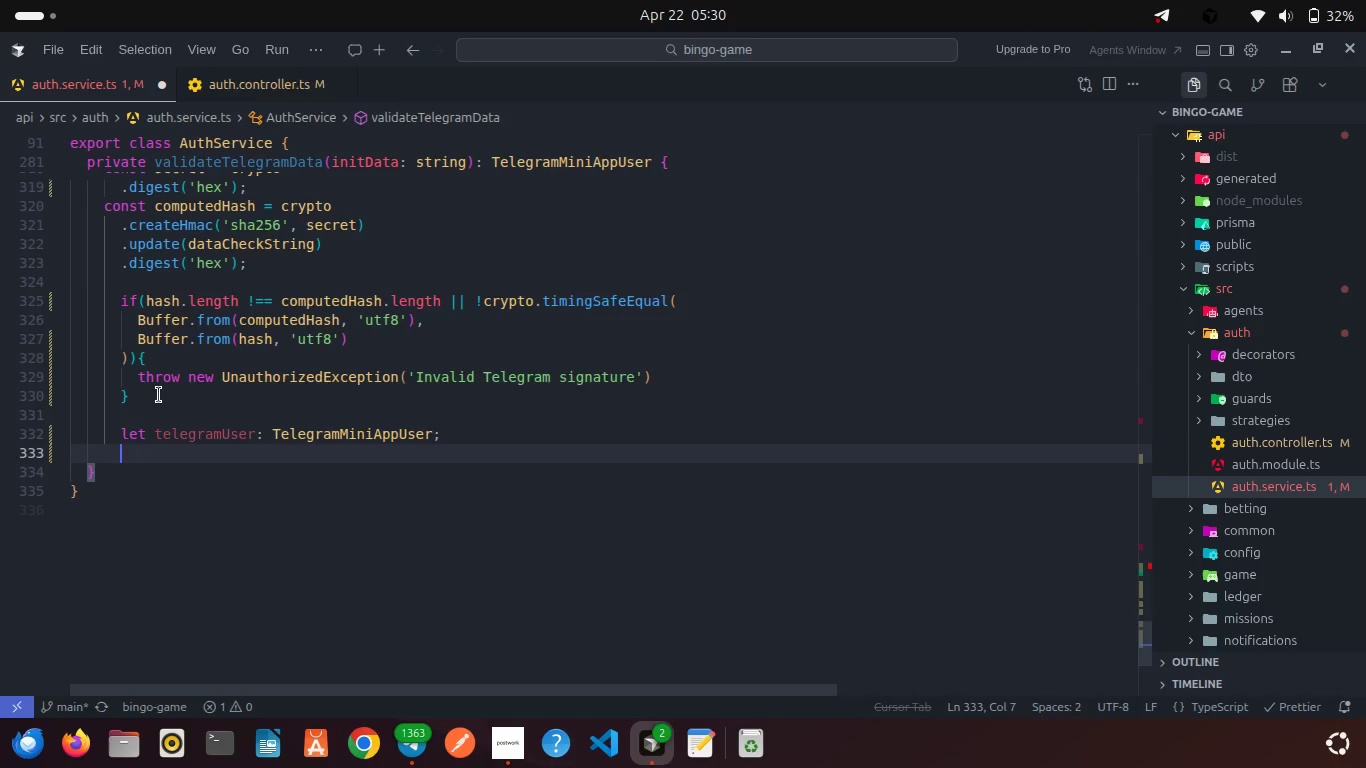 
type(try{)
 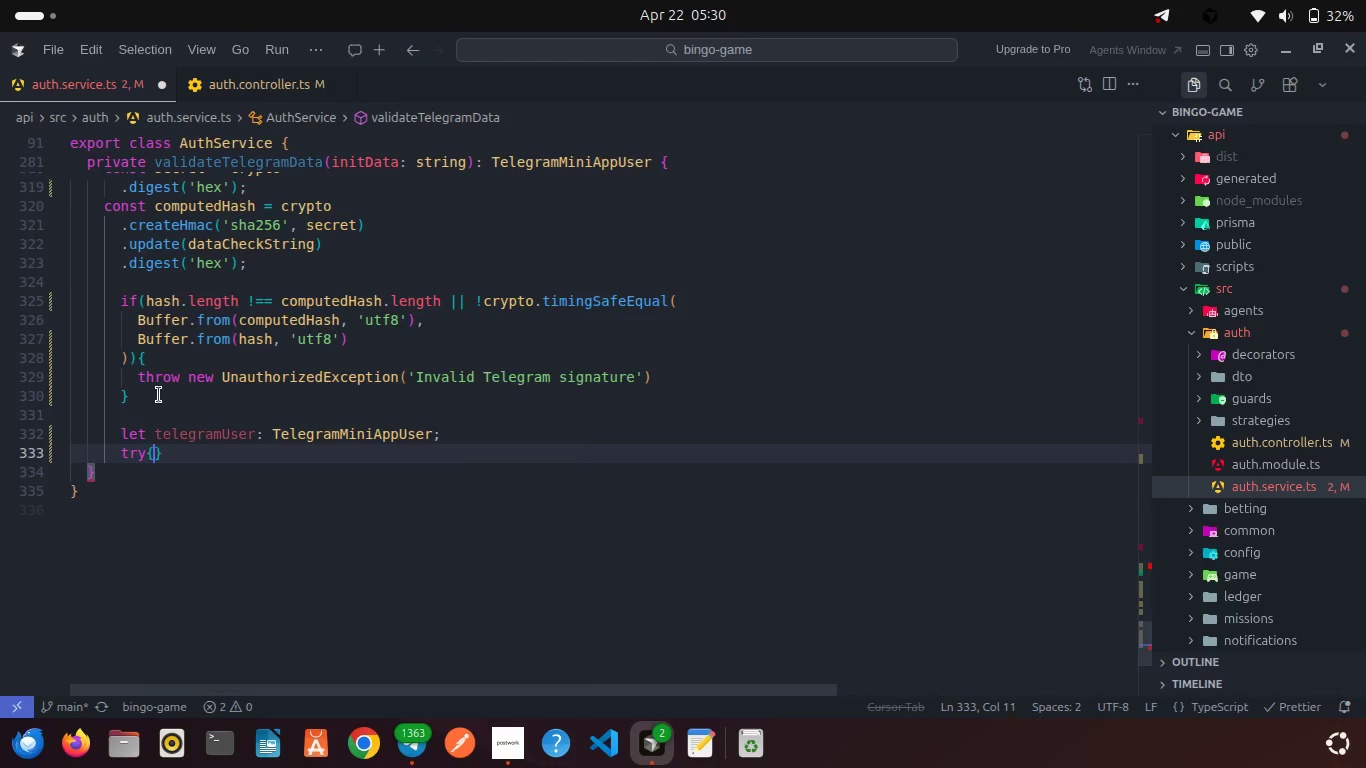 
key(Enter)
 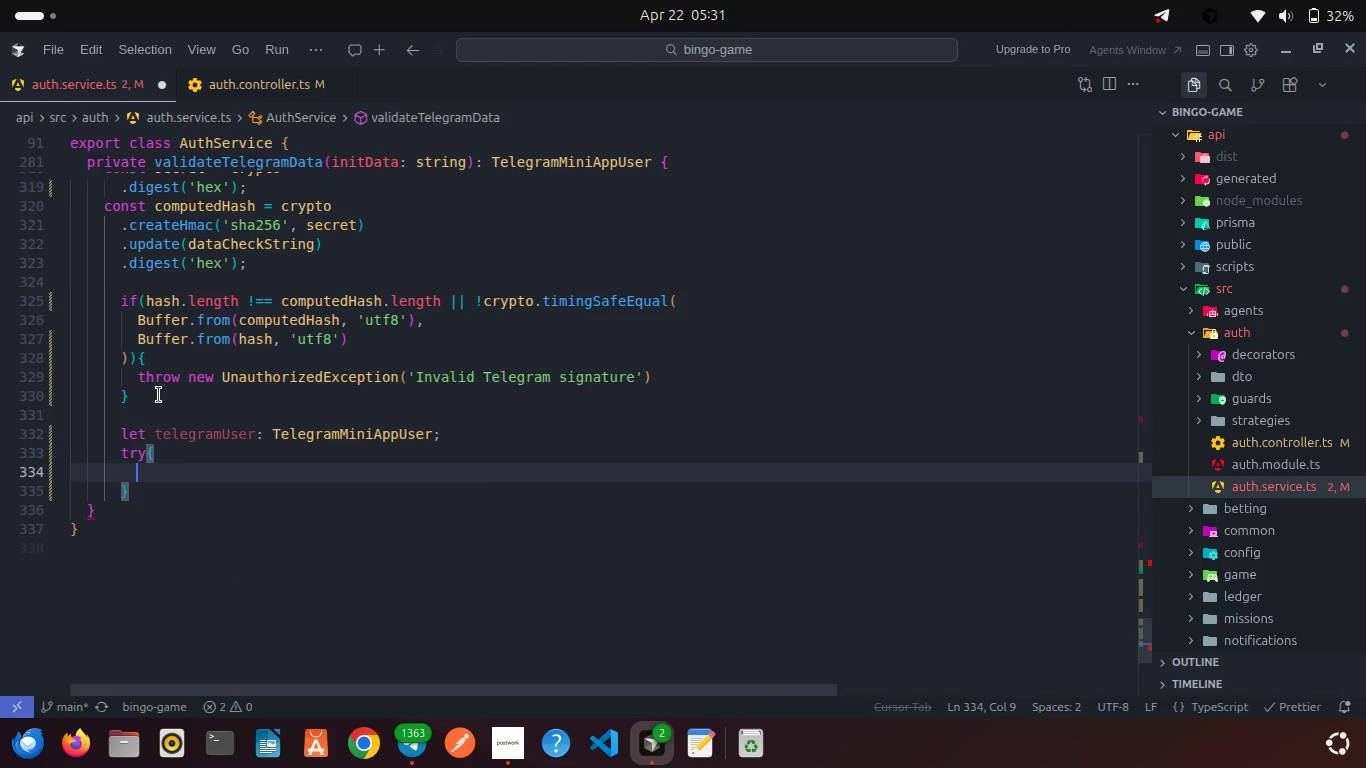 
type(telegramUser)
 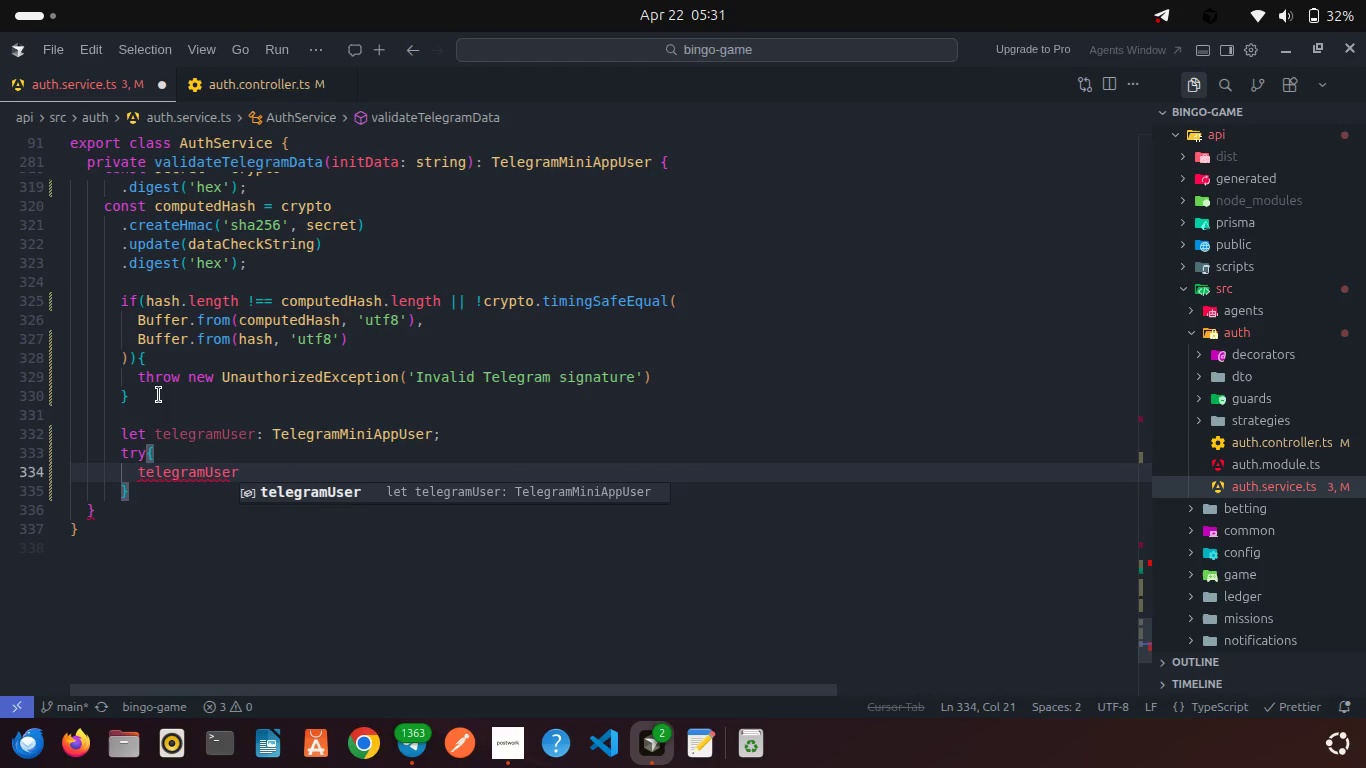 
key(Enter)
 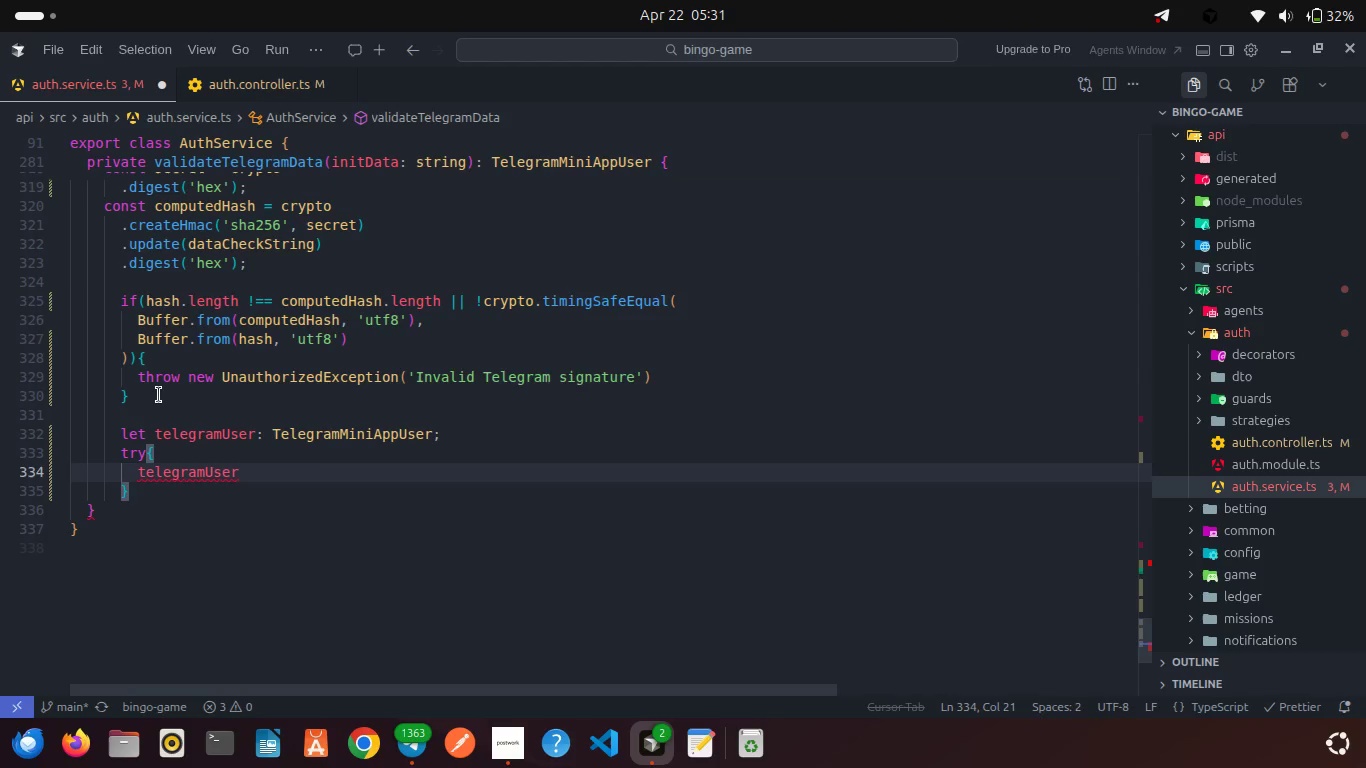 
type( = JS)
 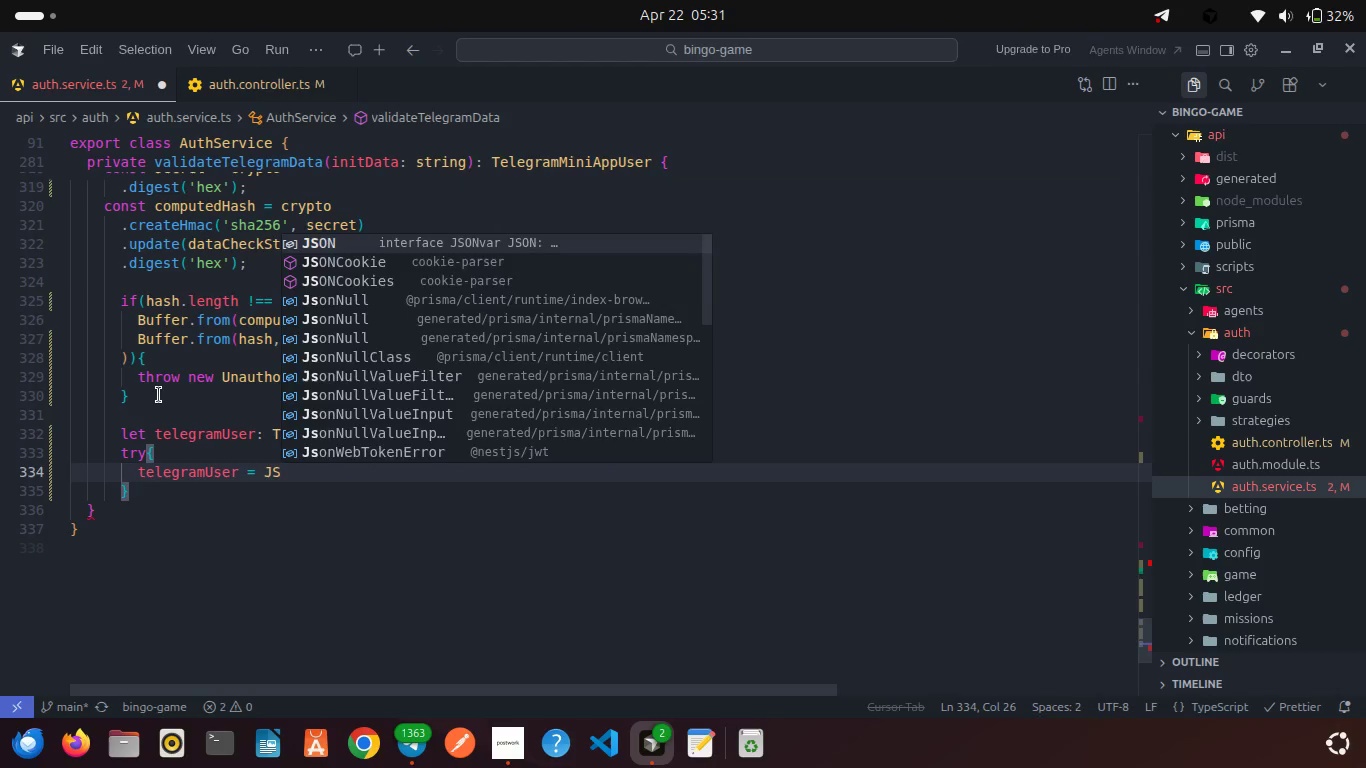 
key(Enter)
 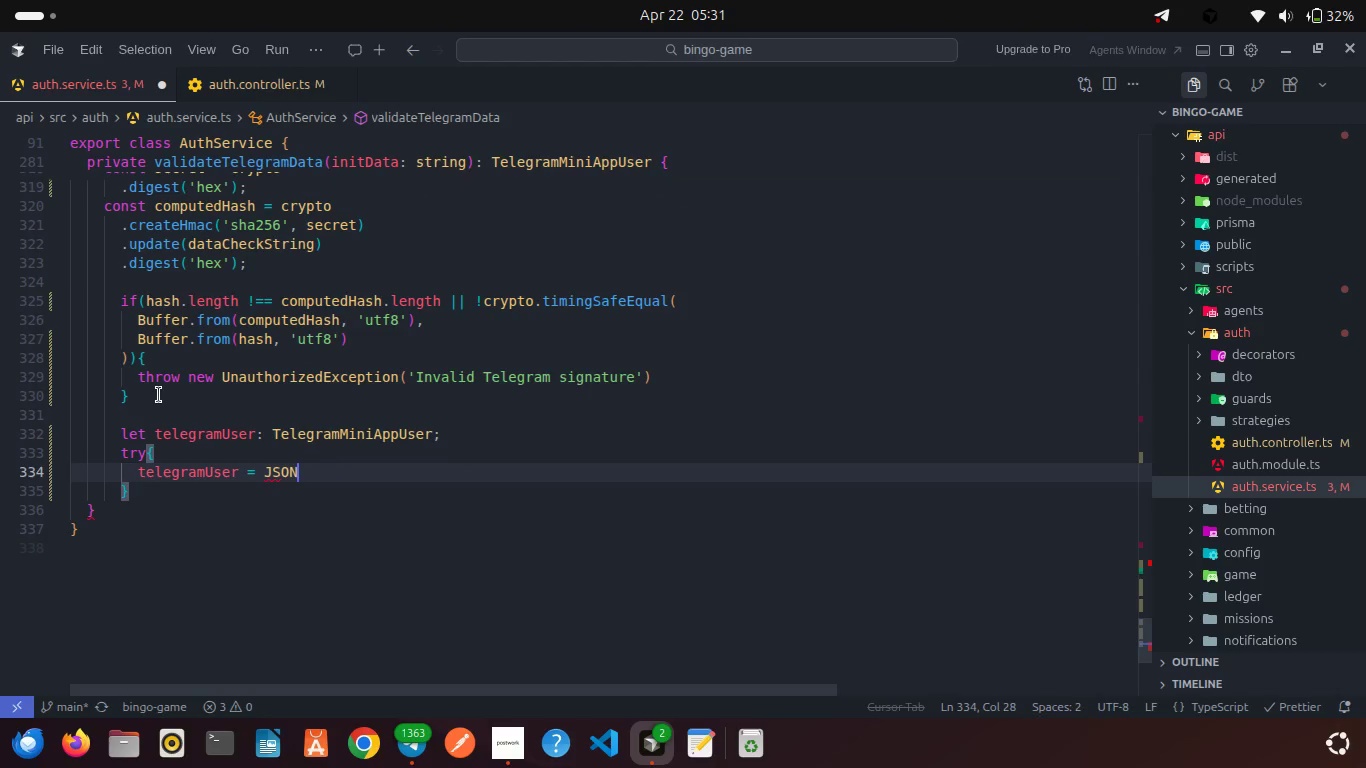 
type(.pa)
 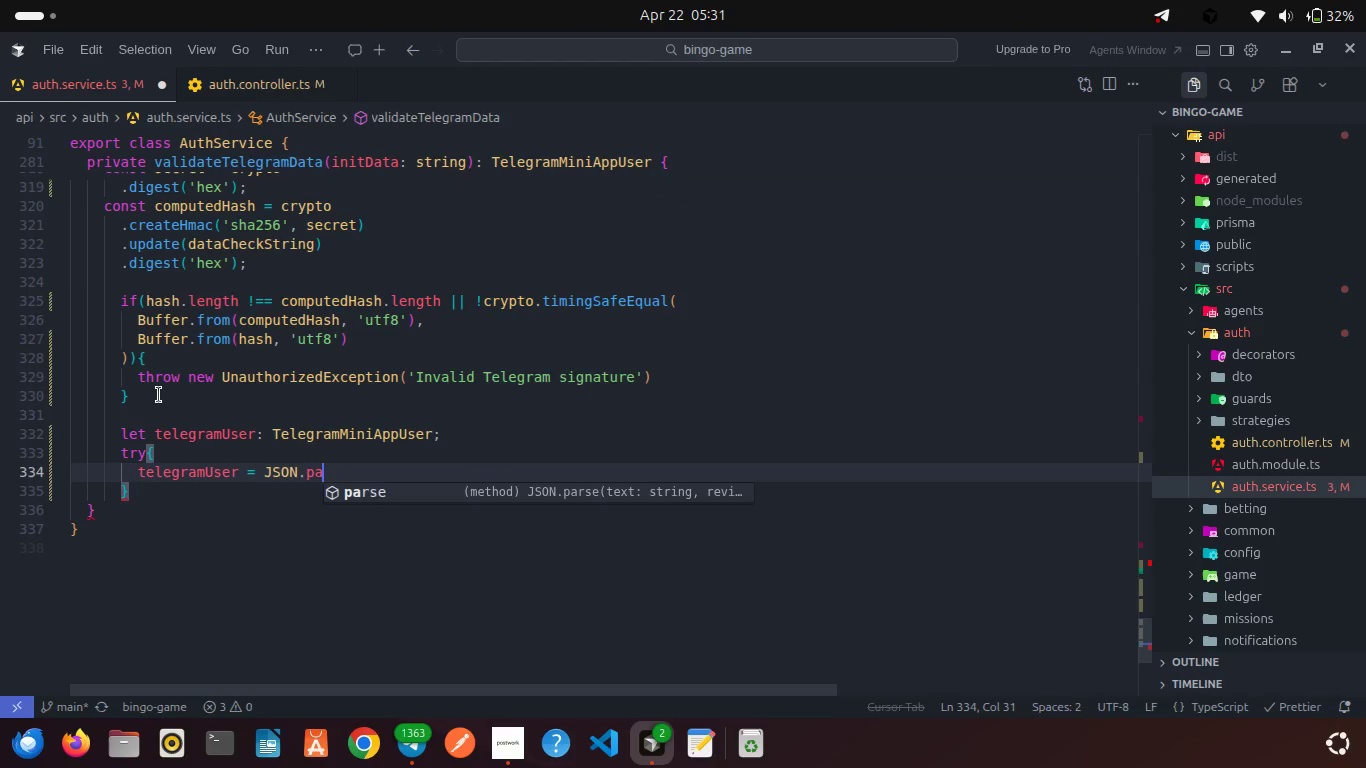 
key(Enter)
 